 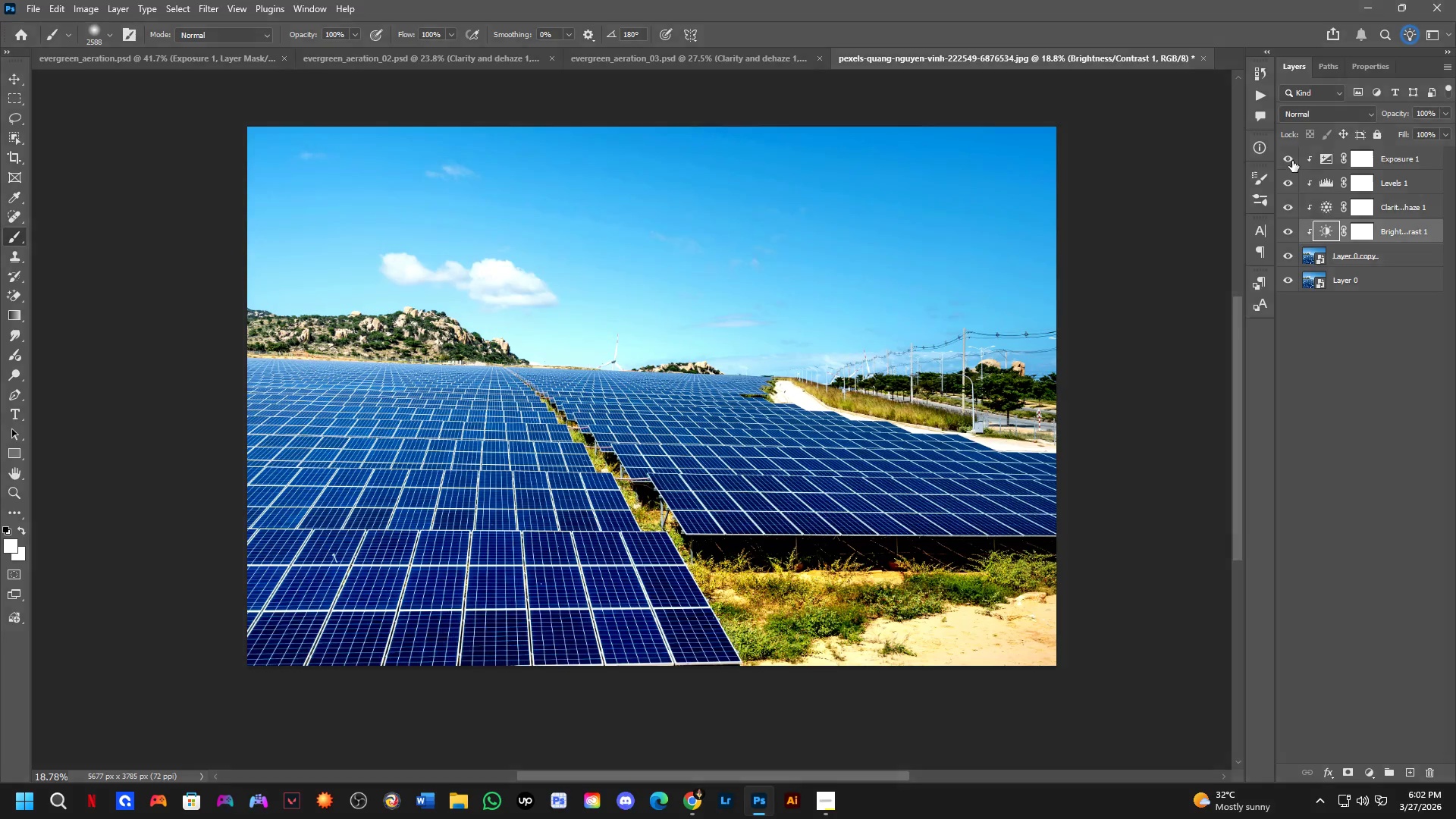 
double_click([1289, 182])
 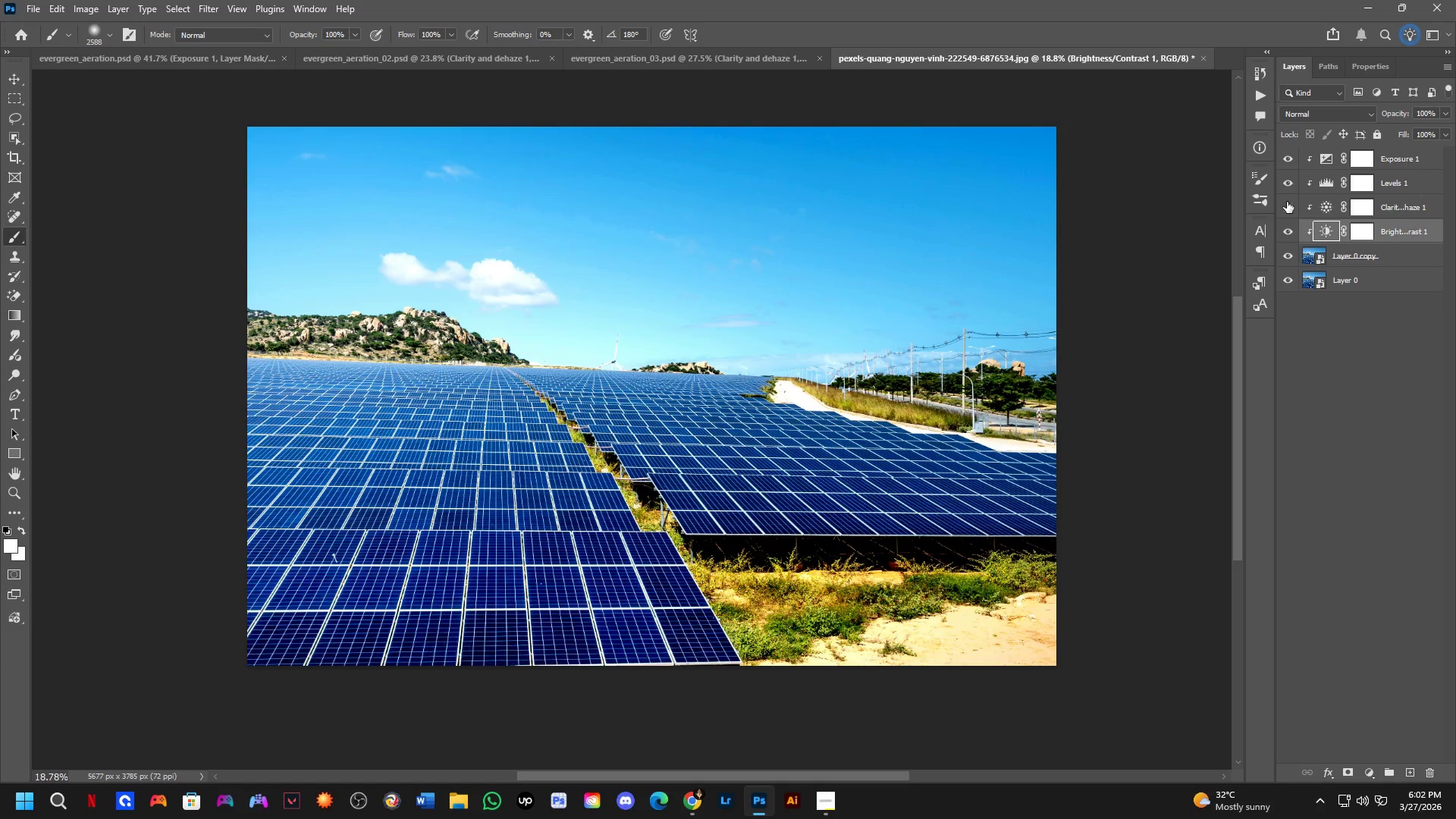 
double_click([1287, 202])
 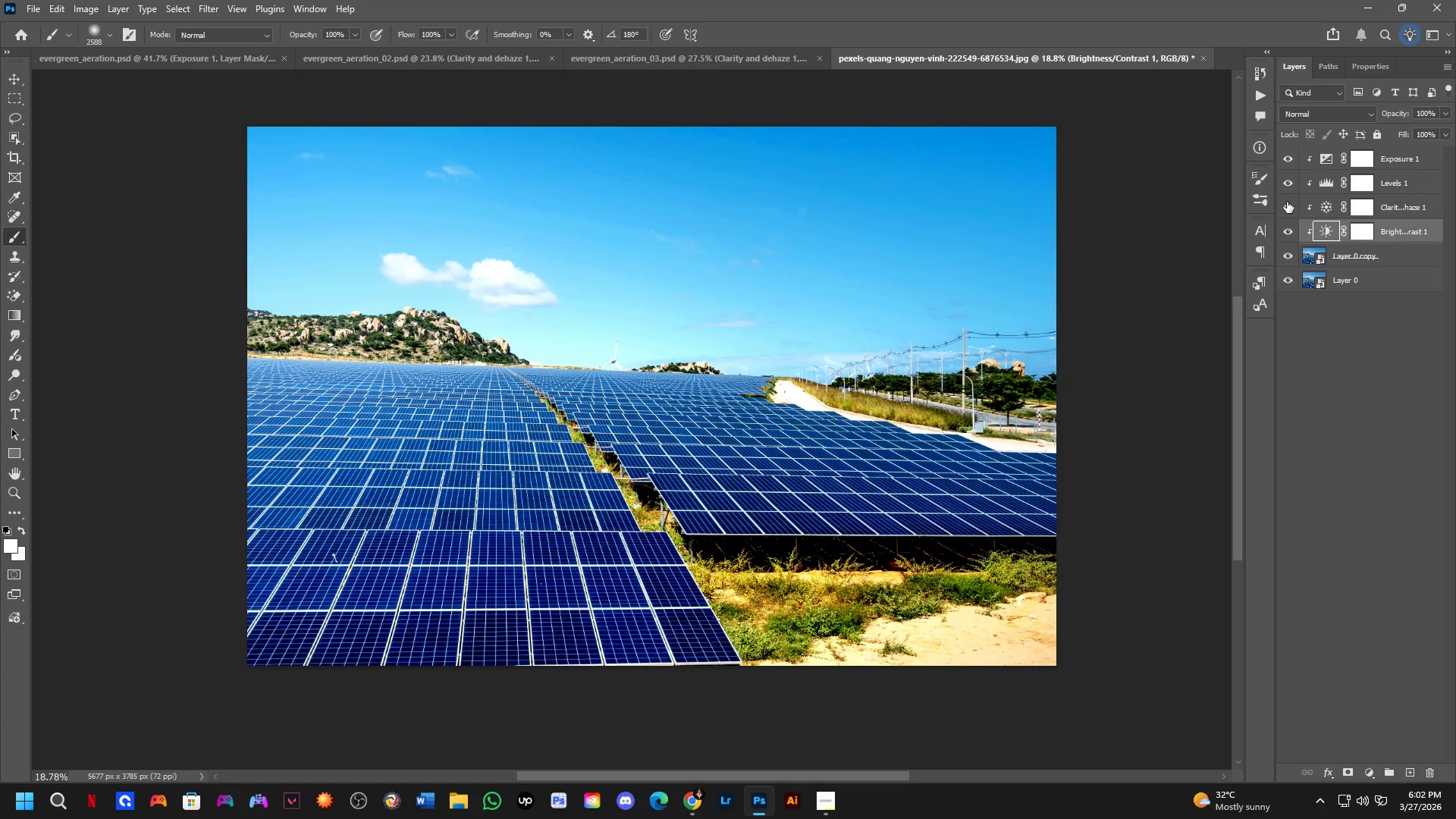 
left_click([1287, 202])
 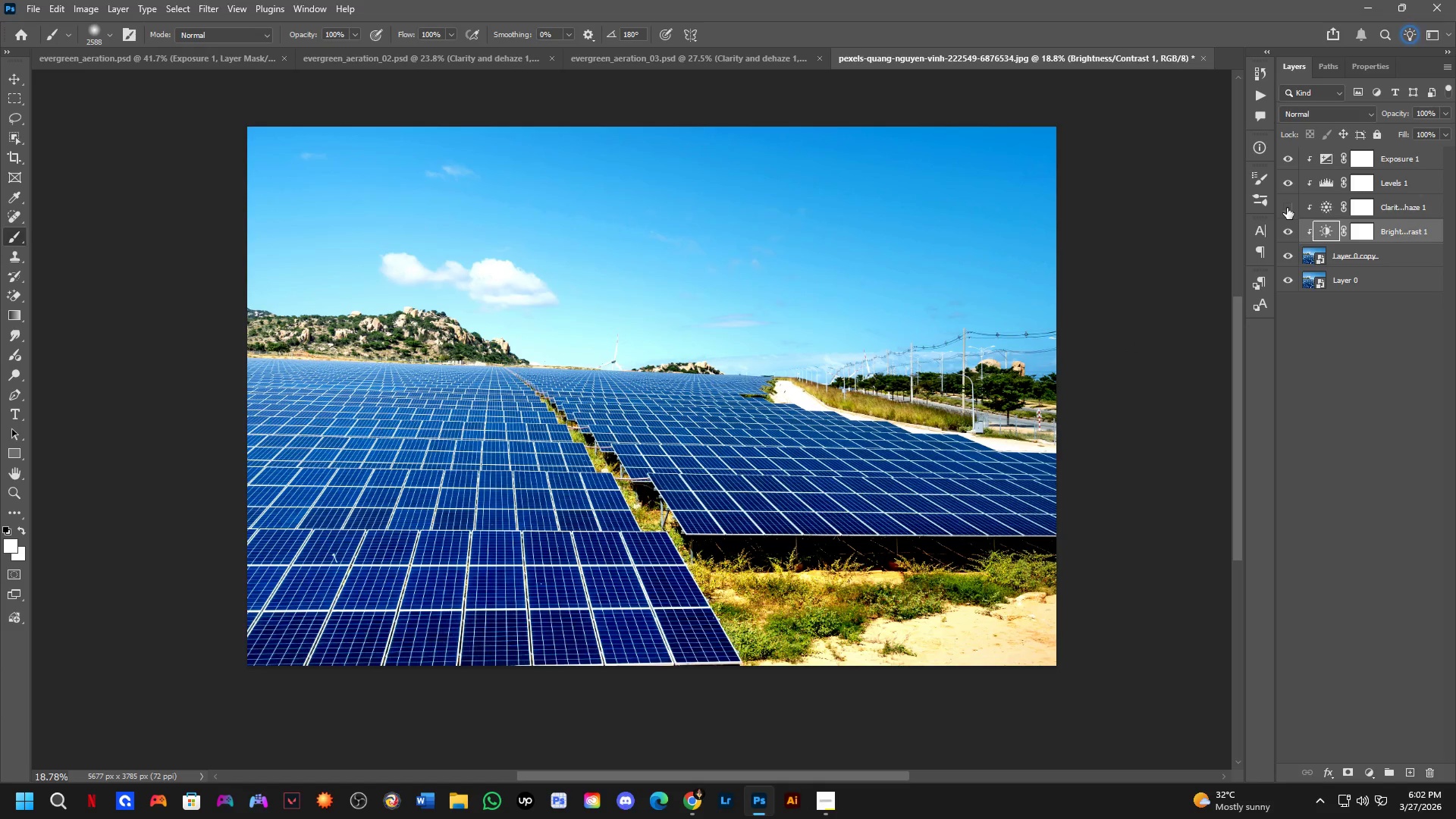 
left_click([1287, 208])
 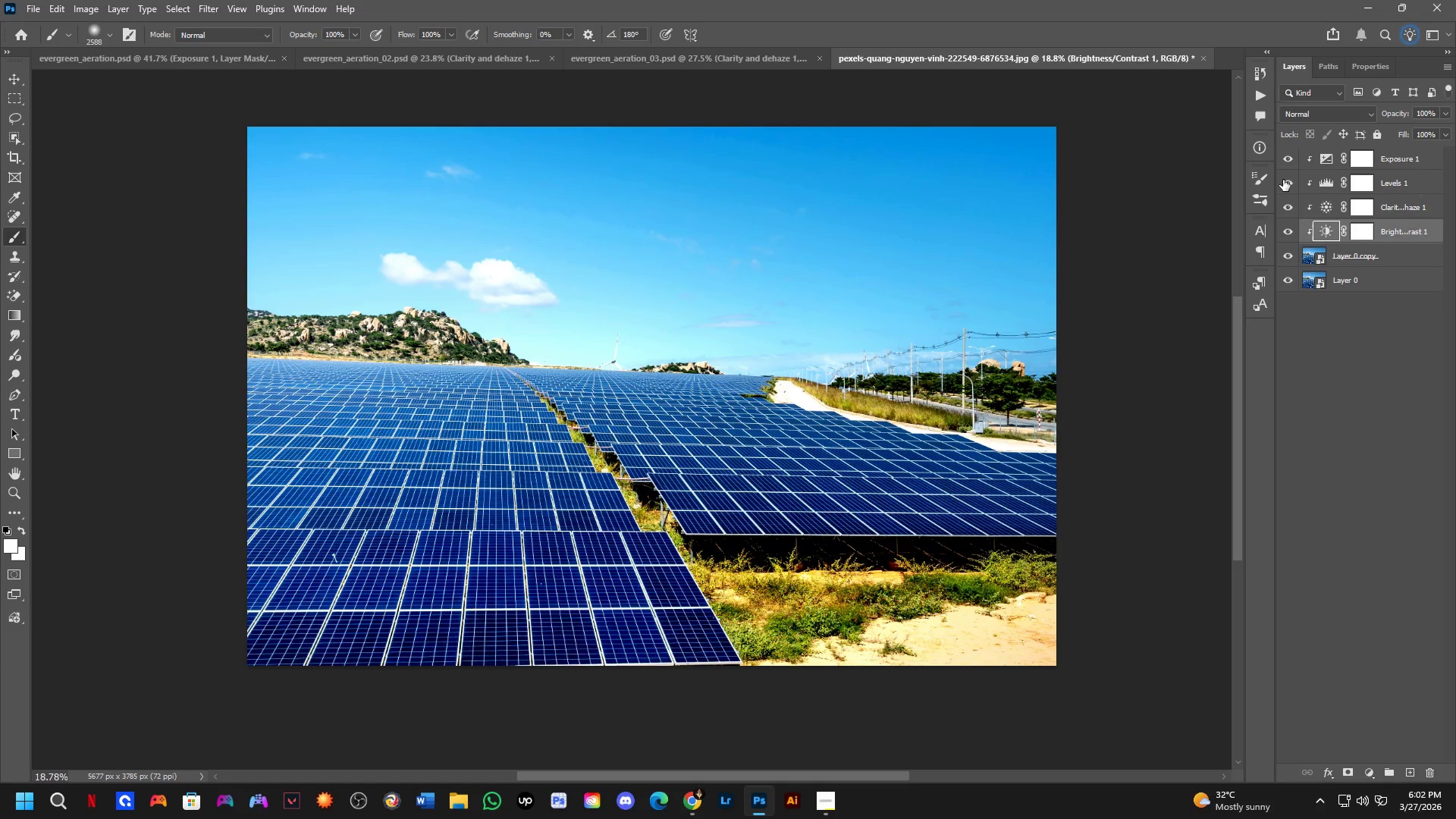 
left_click([1284, 180])
 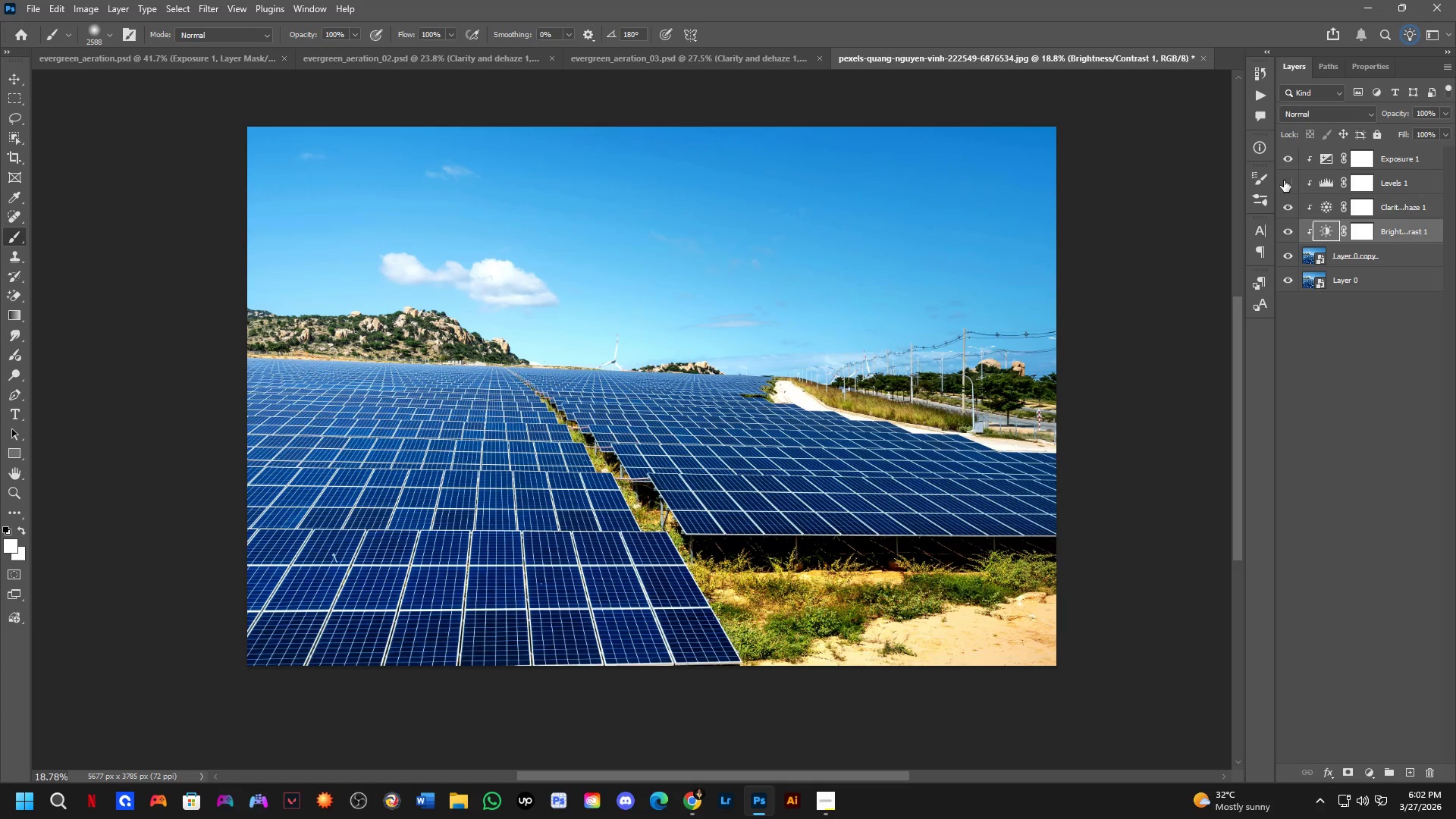 
left_click([1284, 180])
 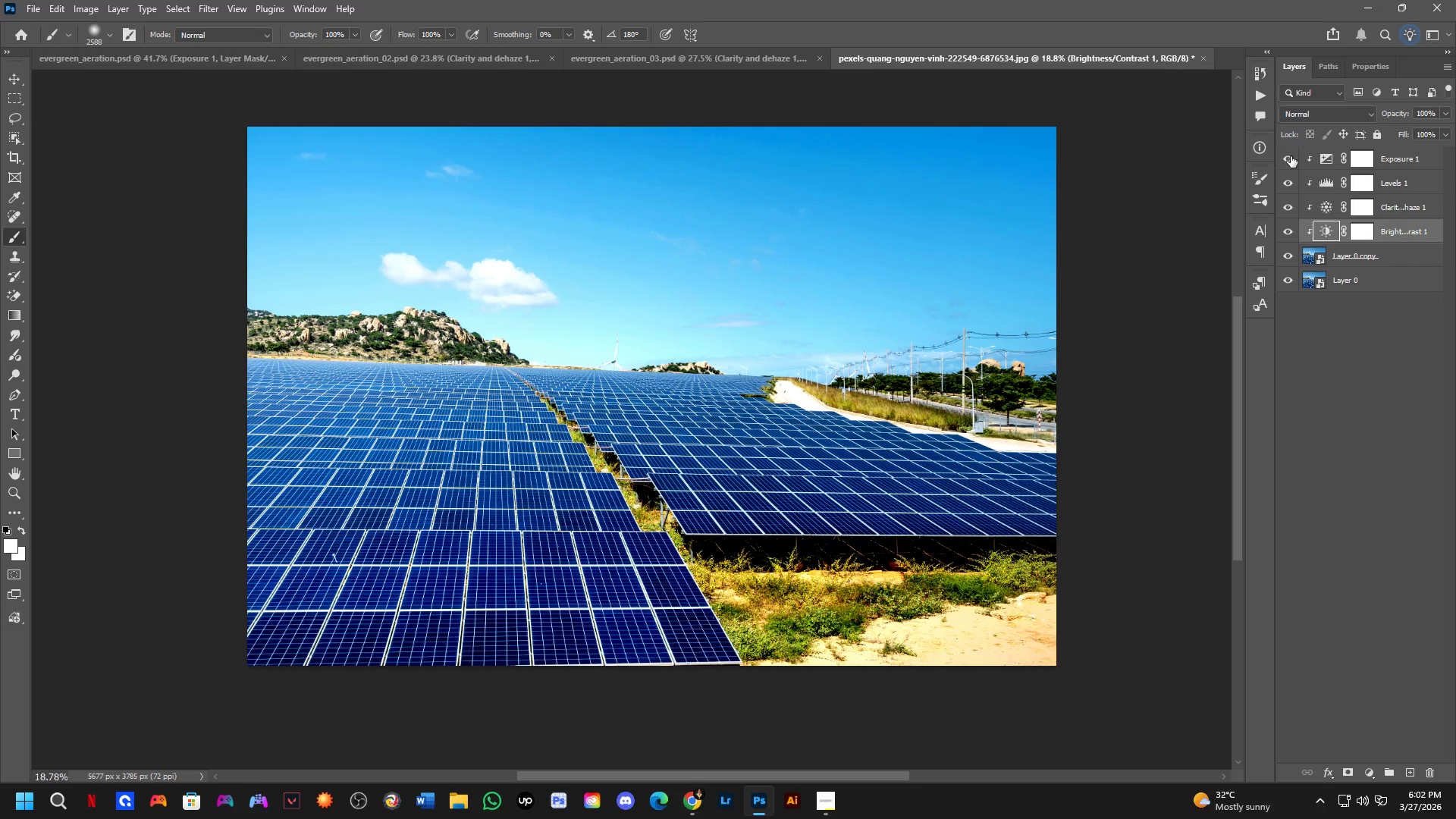 
left_click_drag(start_coordinate=[1291, 158], to_coordinate=[1288, 225])
 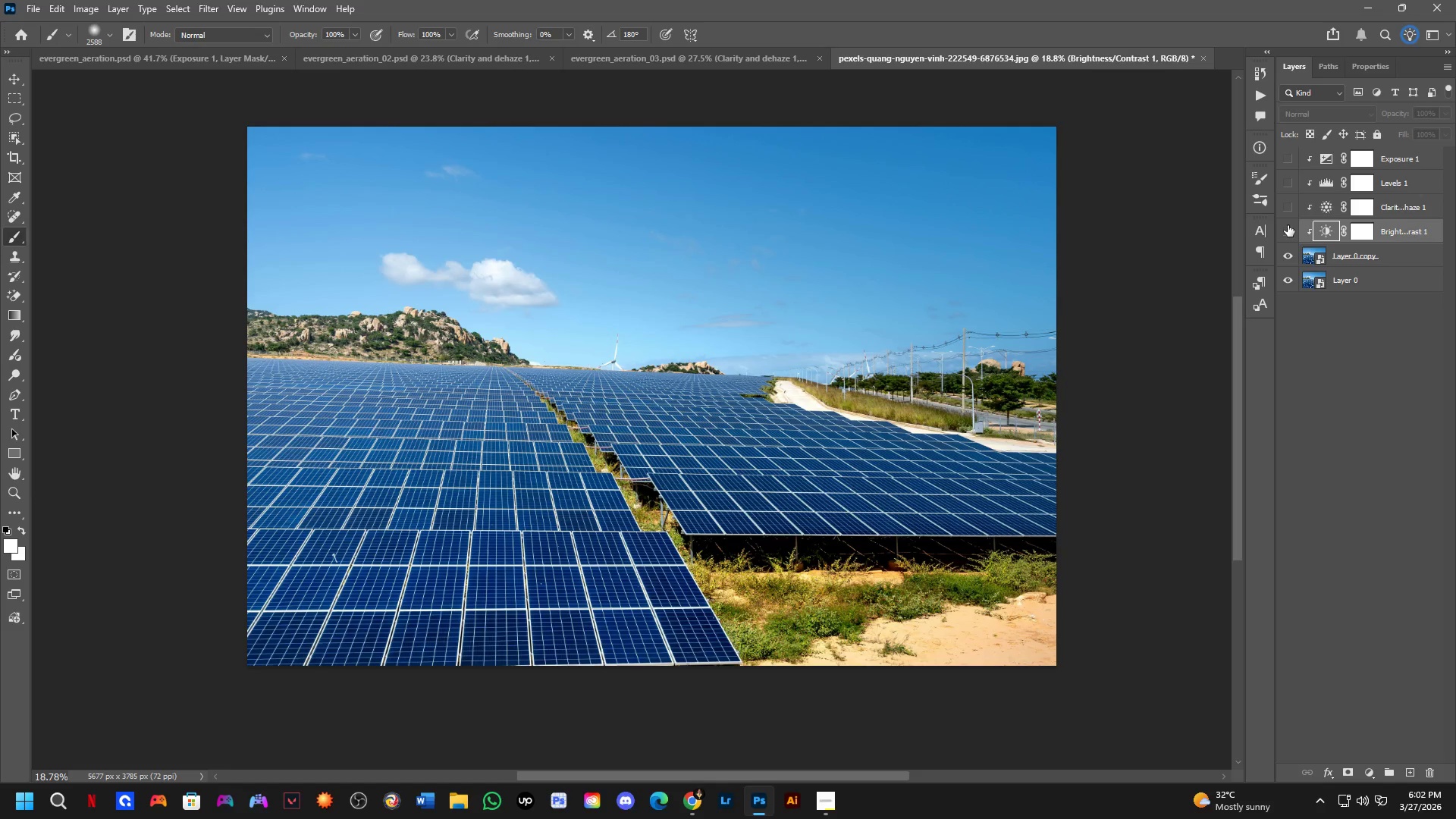 
left_click([1288, 225])
 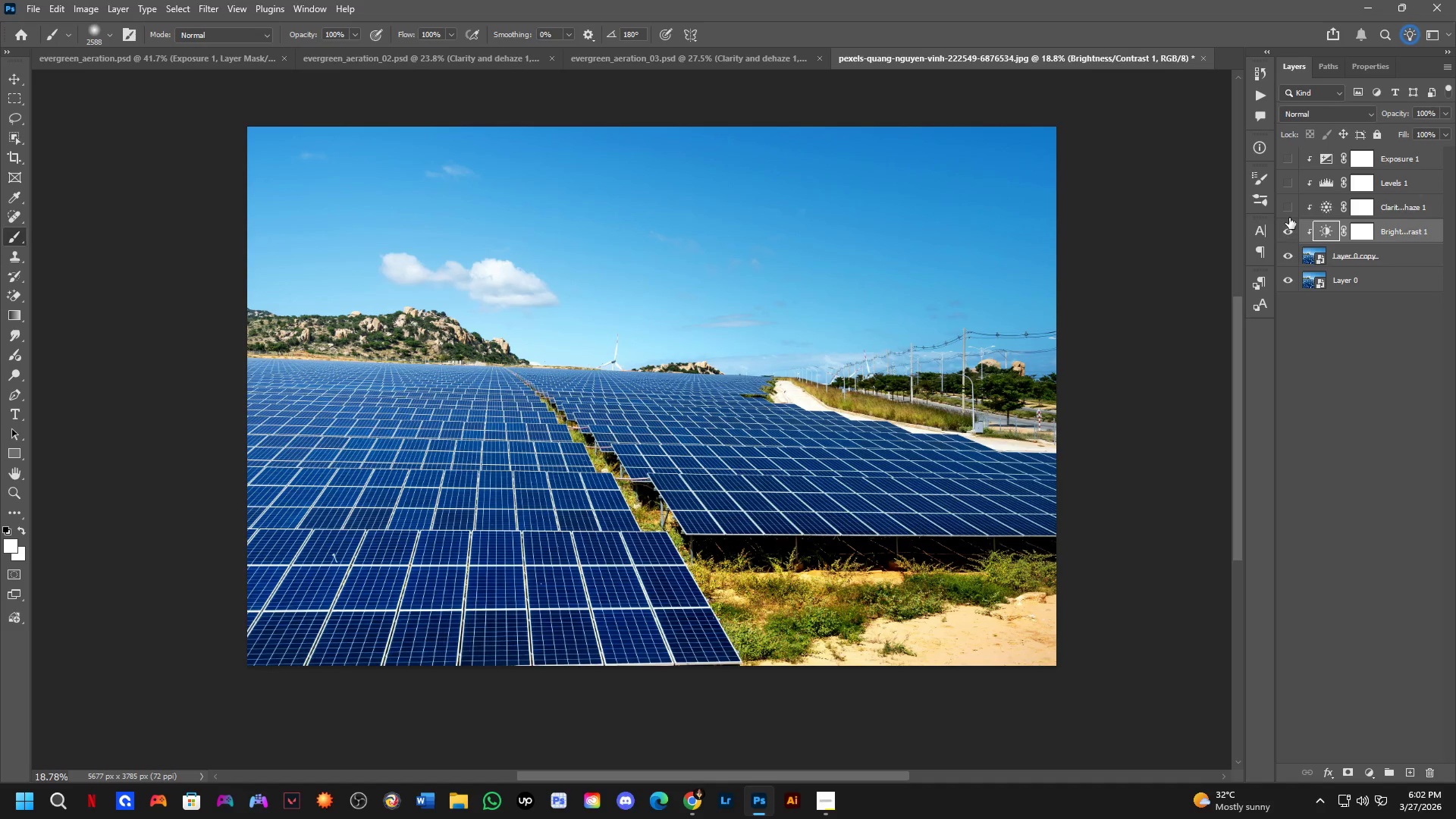 
left_click([1290, 212])
 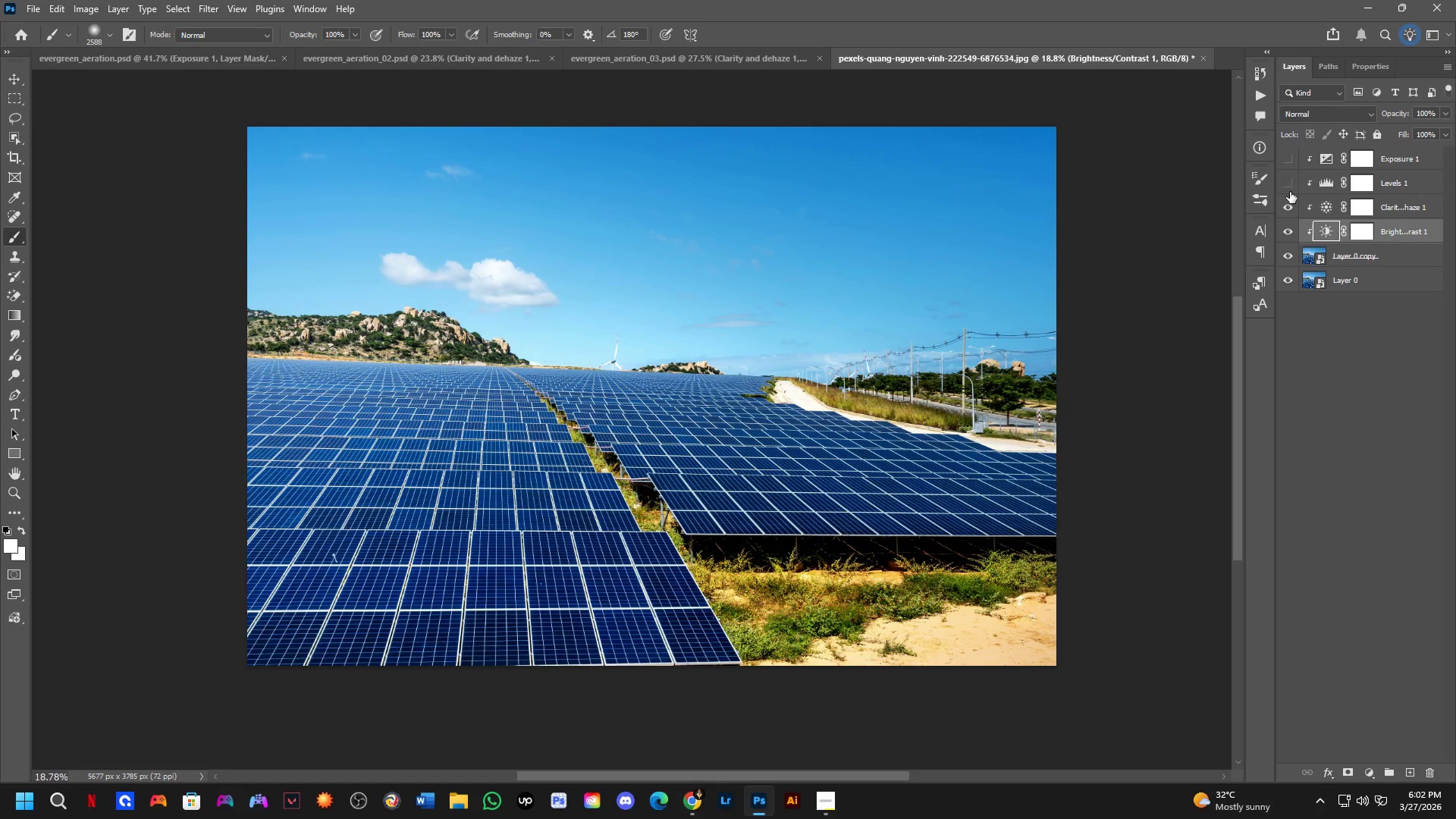 
left_click([1290, 188])
 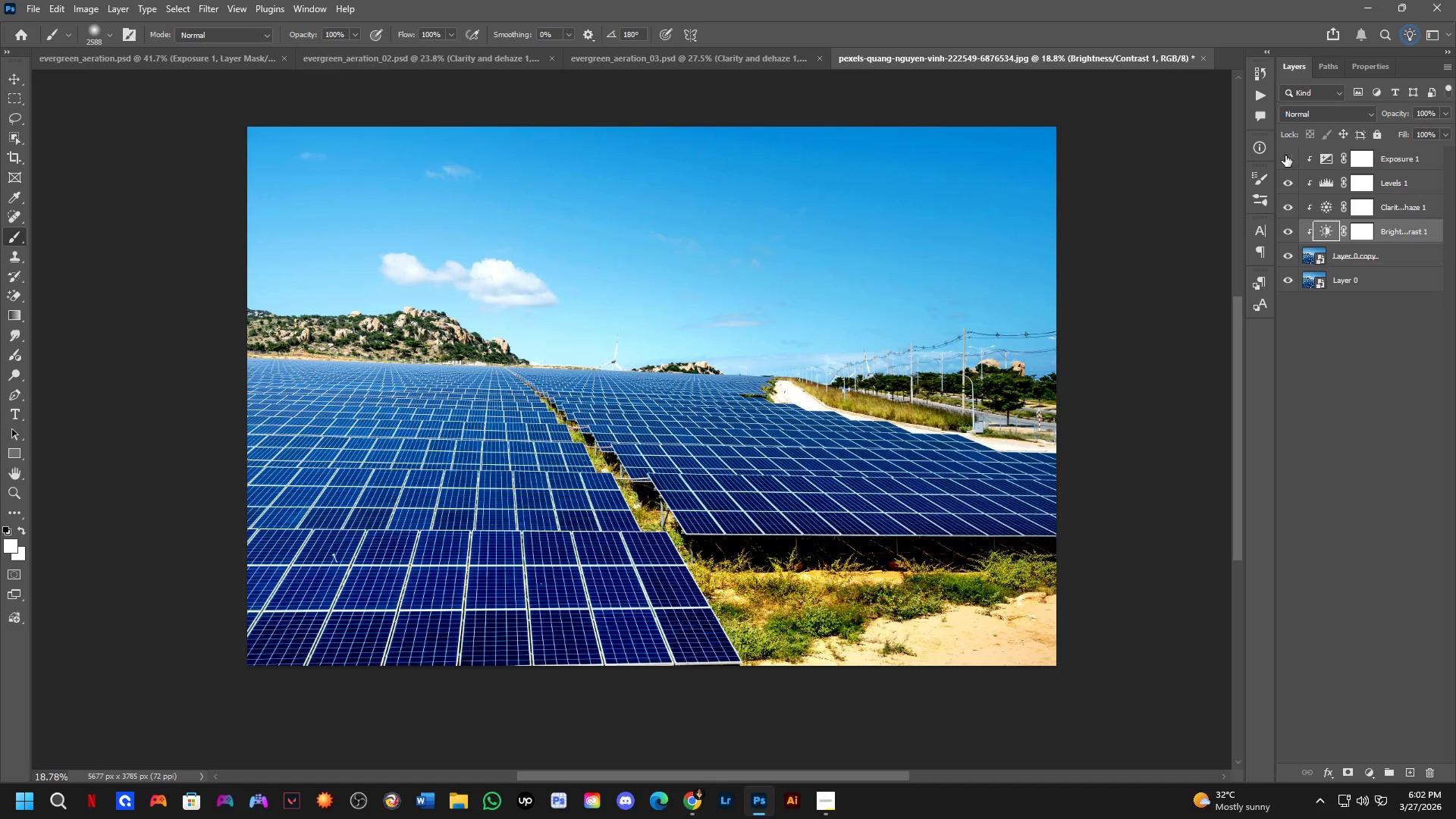 
left_click([1285, 154])
 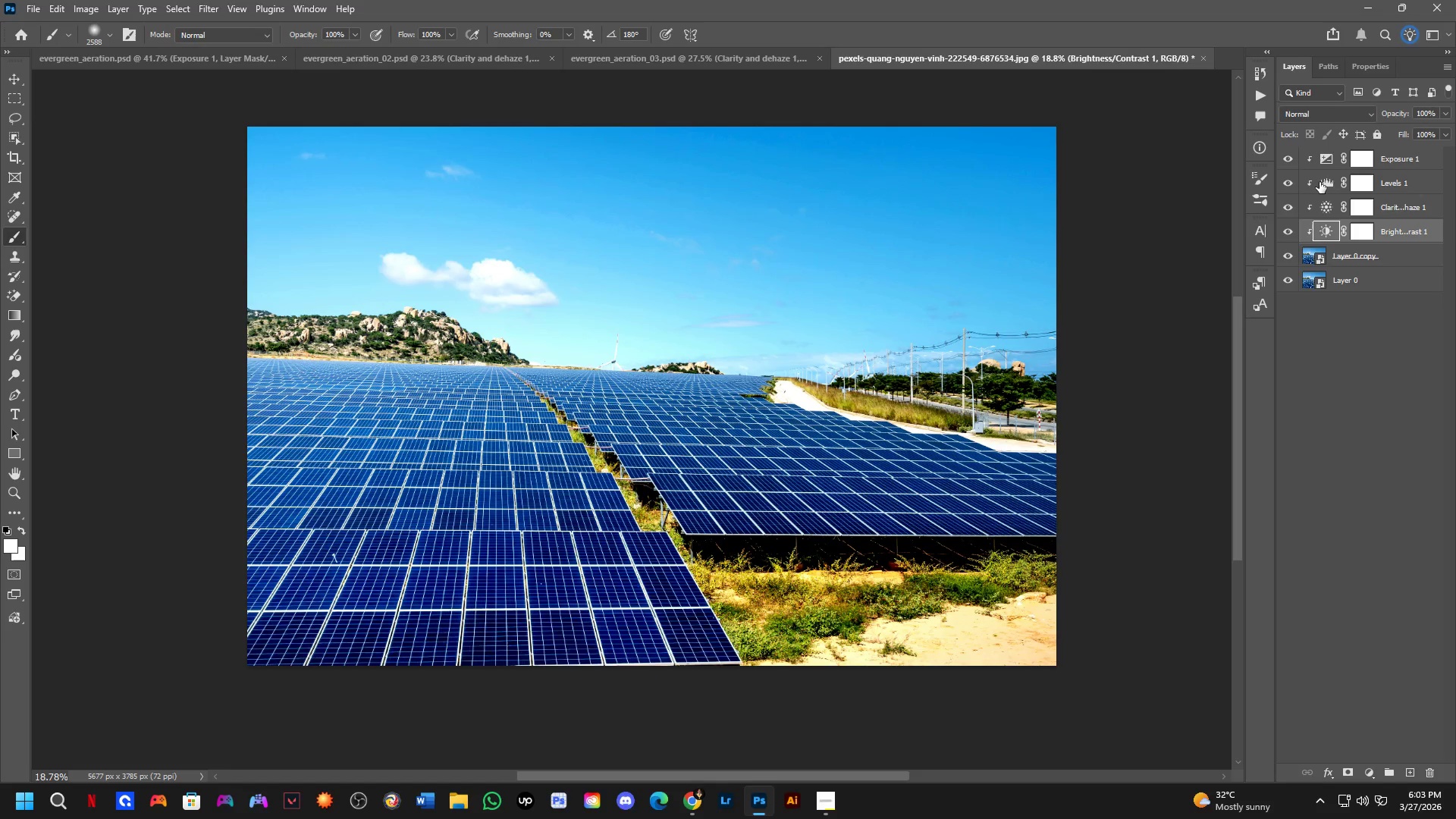 
double_click([1320, 182])
 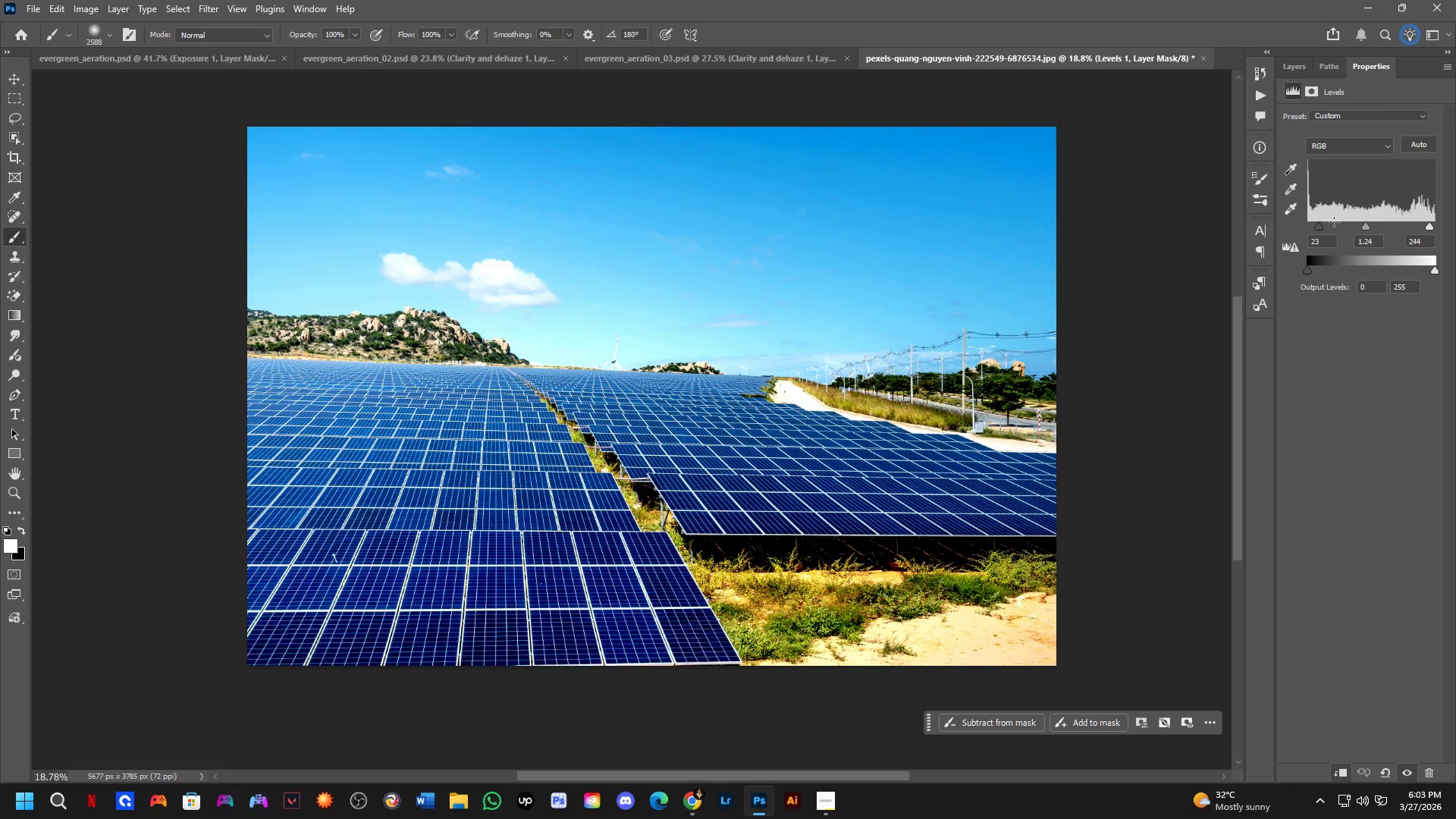 
left_click_drag(start_coordinate=[1320, 229], to_coordinate=[1315, 228])
 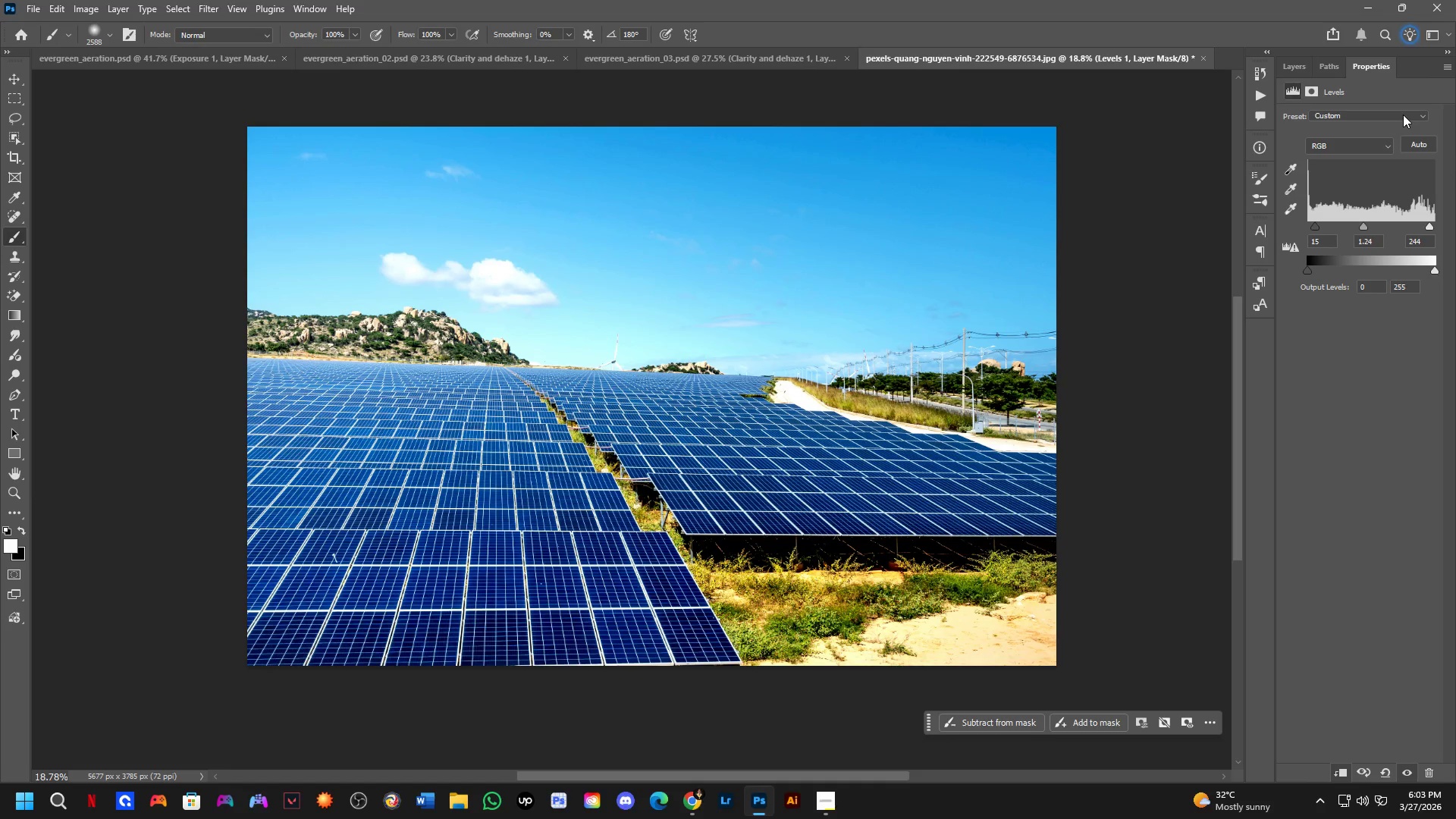 
wait(6.42)
 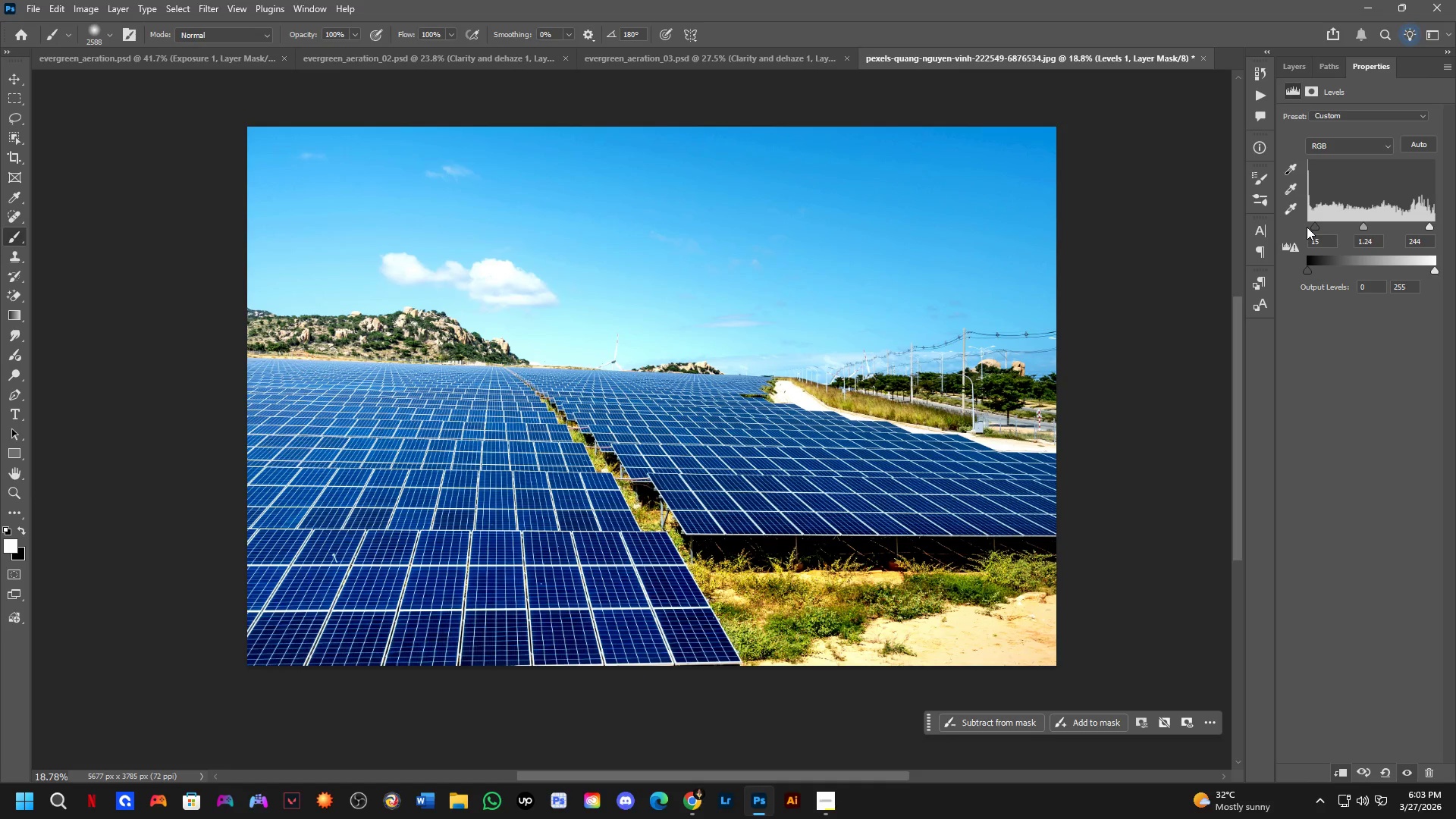 
key(Shift+ShiftLeft)
 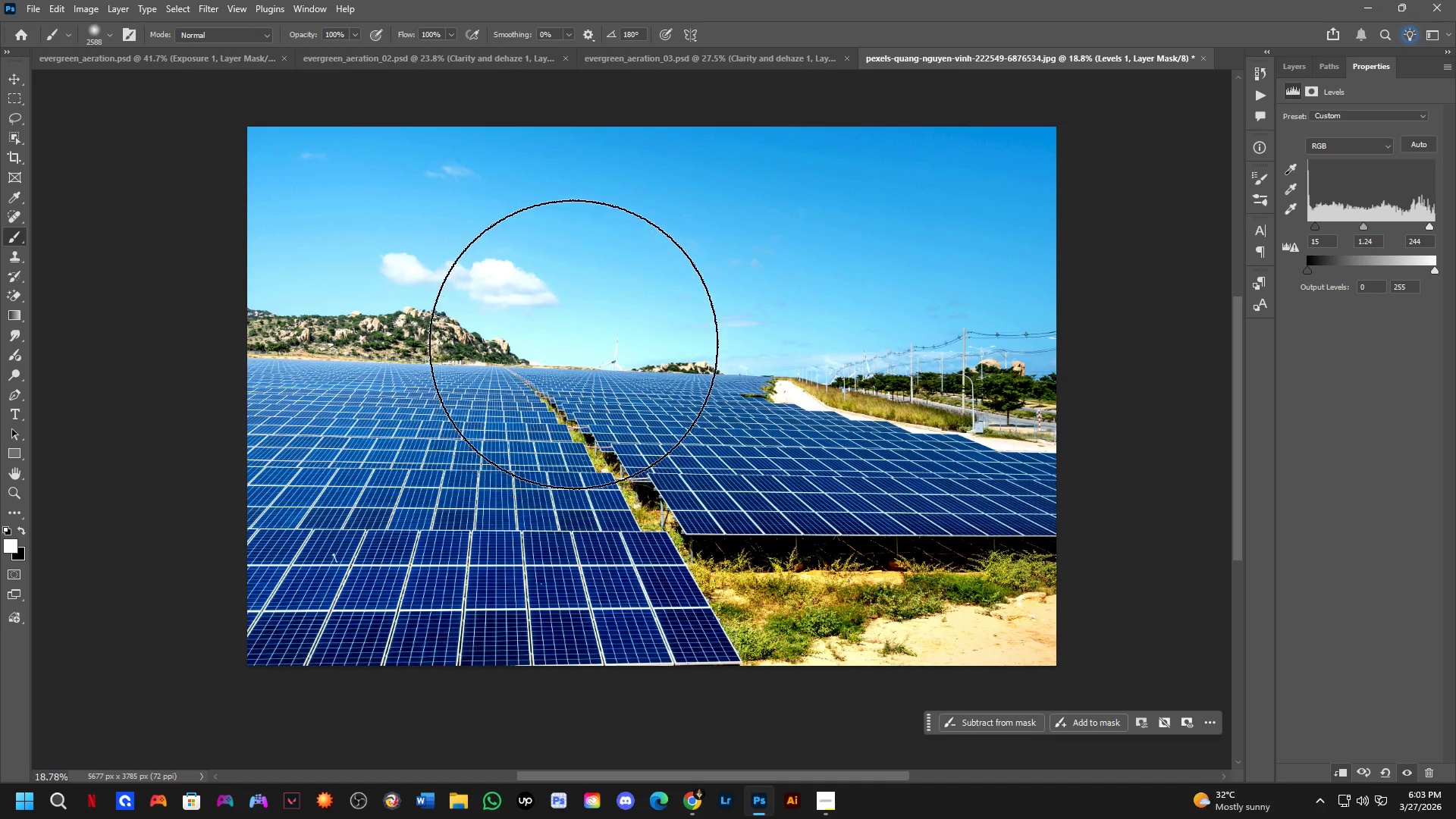 
hold_key(key=Space, duration=0.61)
 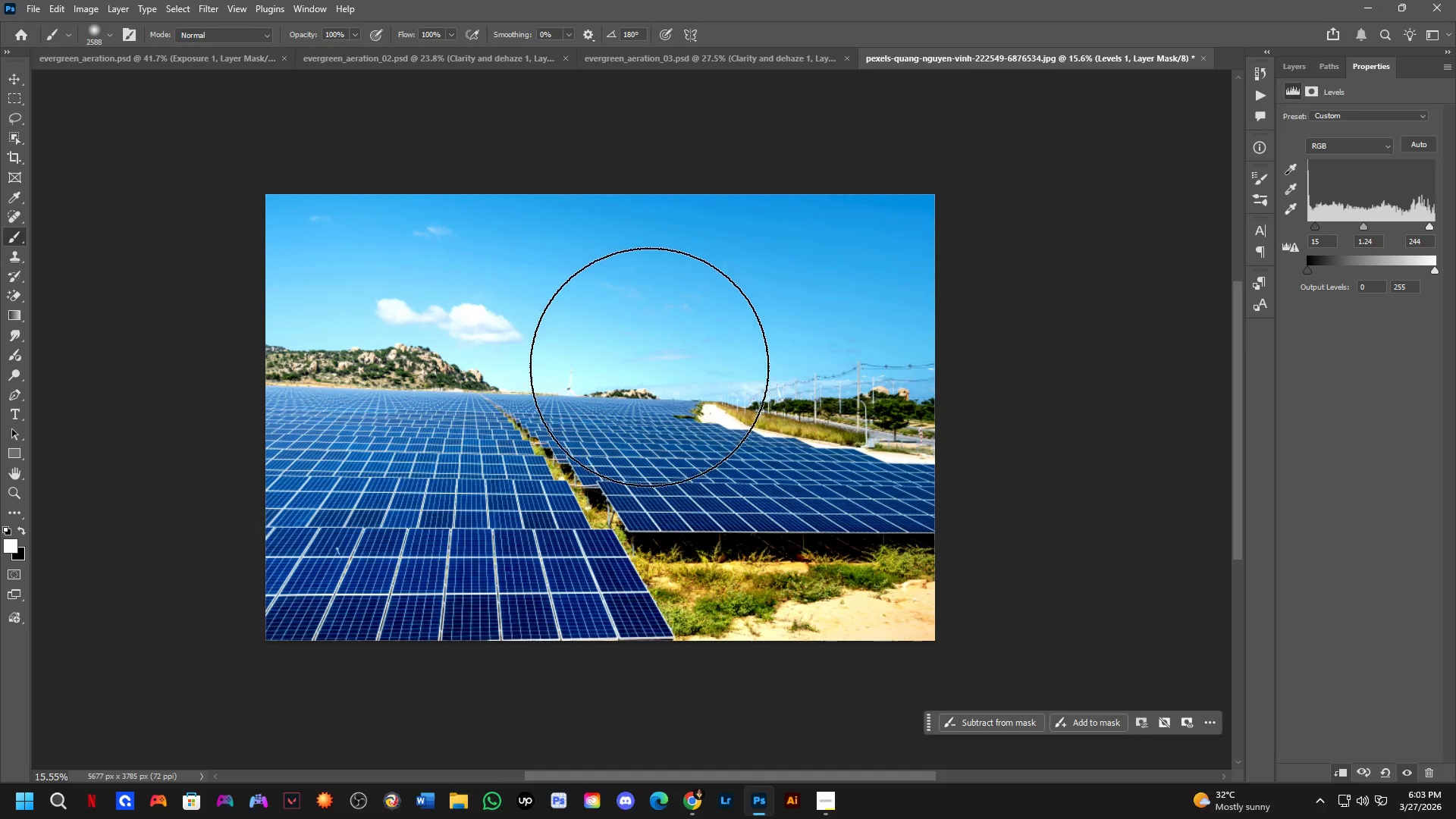 
left_click_drag(start_coordinate=[634, 348], to_coordinate=[622, 381])
 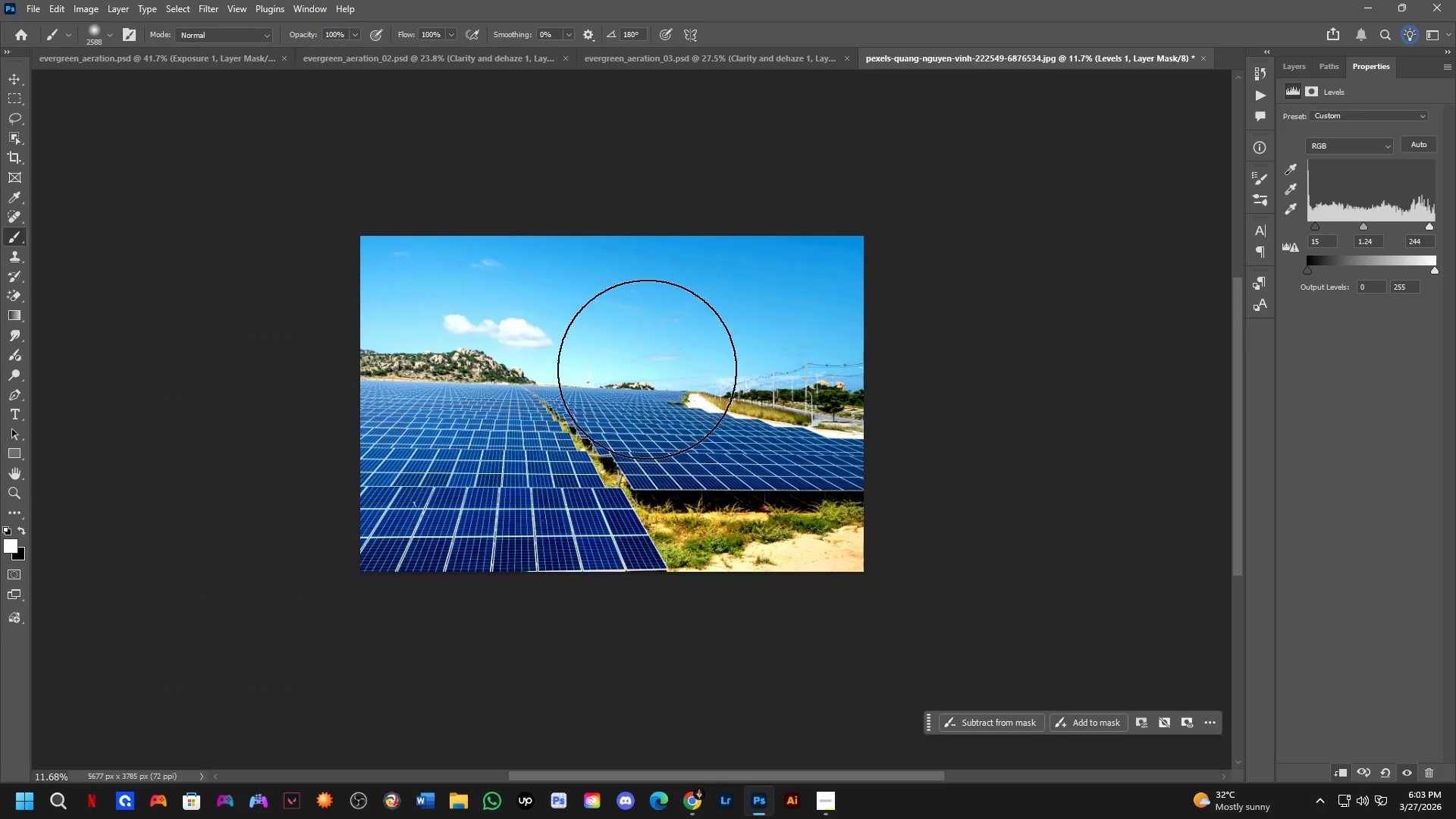 
scroll: coordinate [581, 323], scroll_direction: down, amount: 9.0
 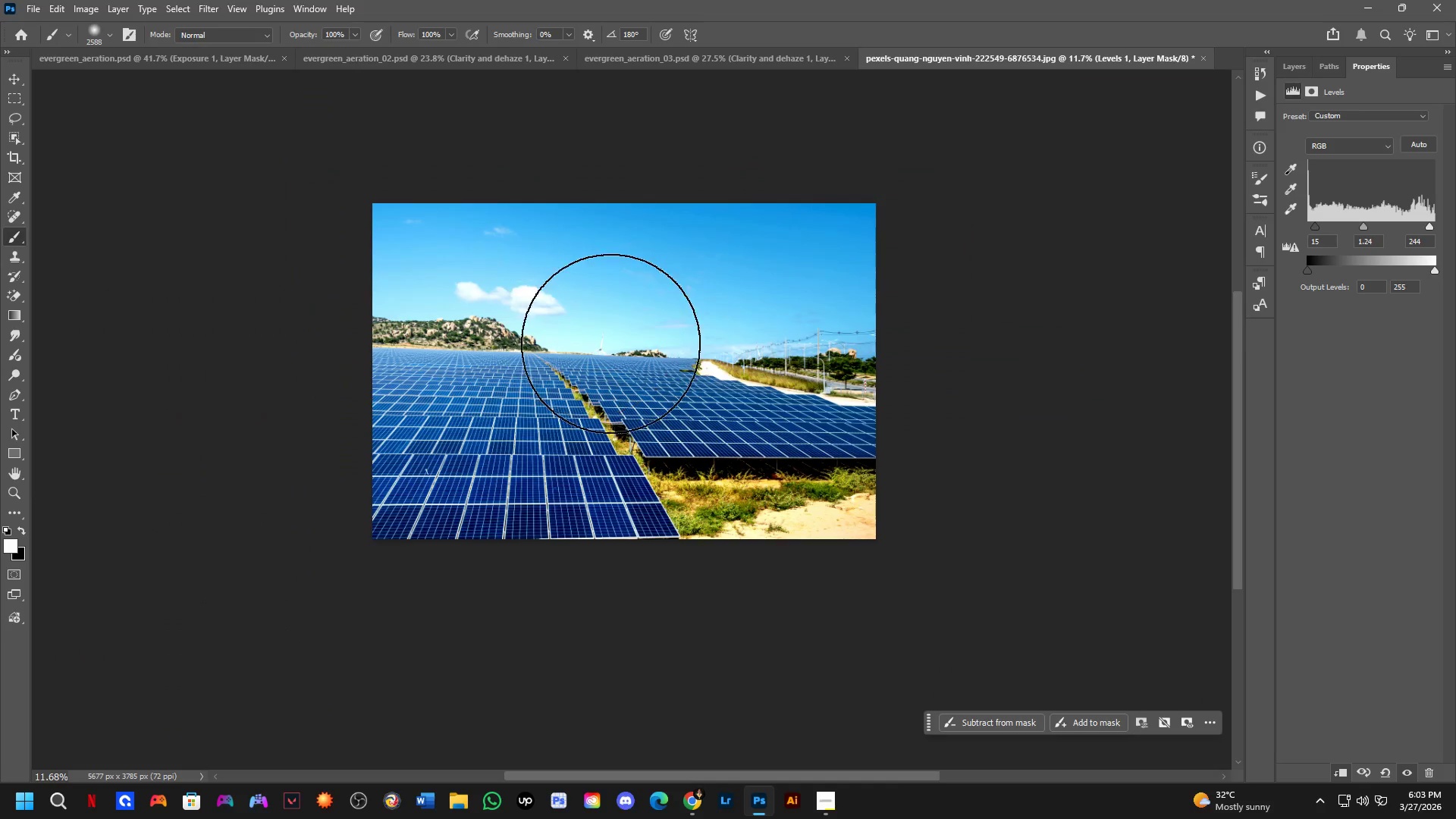 
scroll: coordinate [649, 362], scroll_direction: up, amount: 3.0
 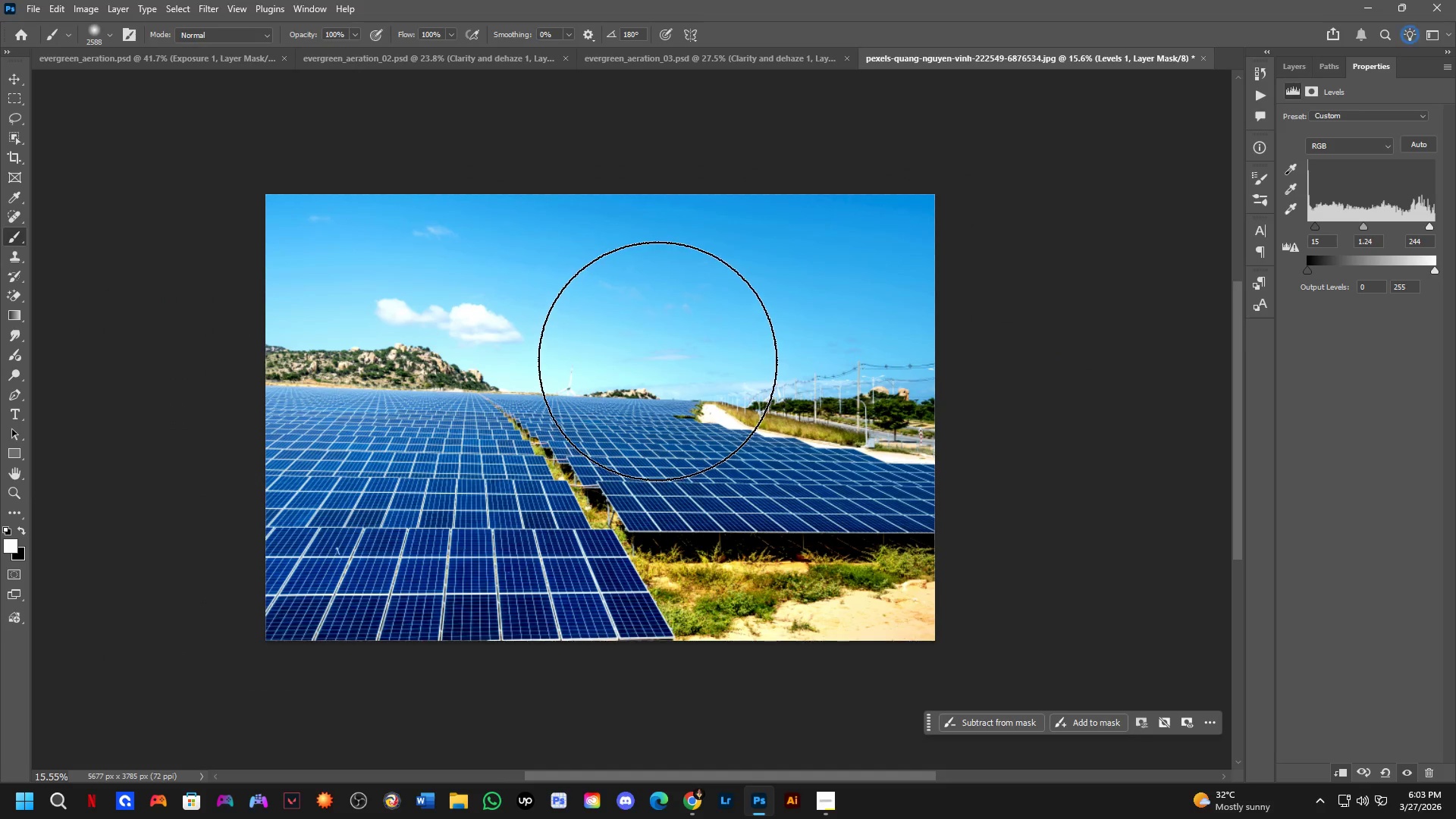 
key(Tab)
 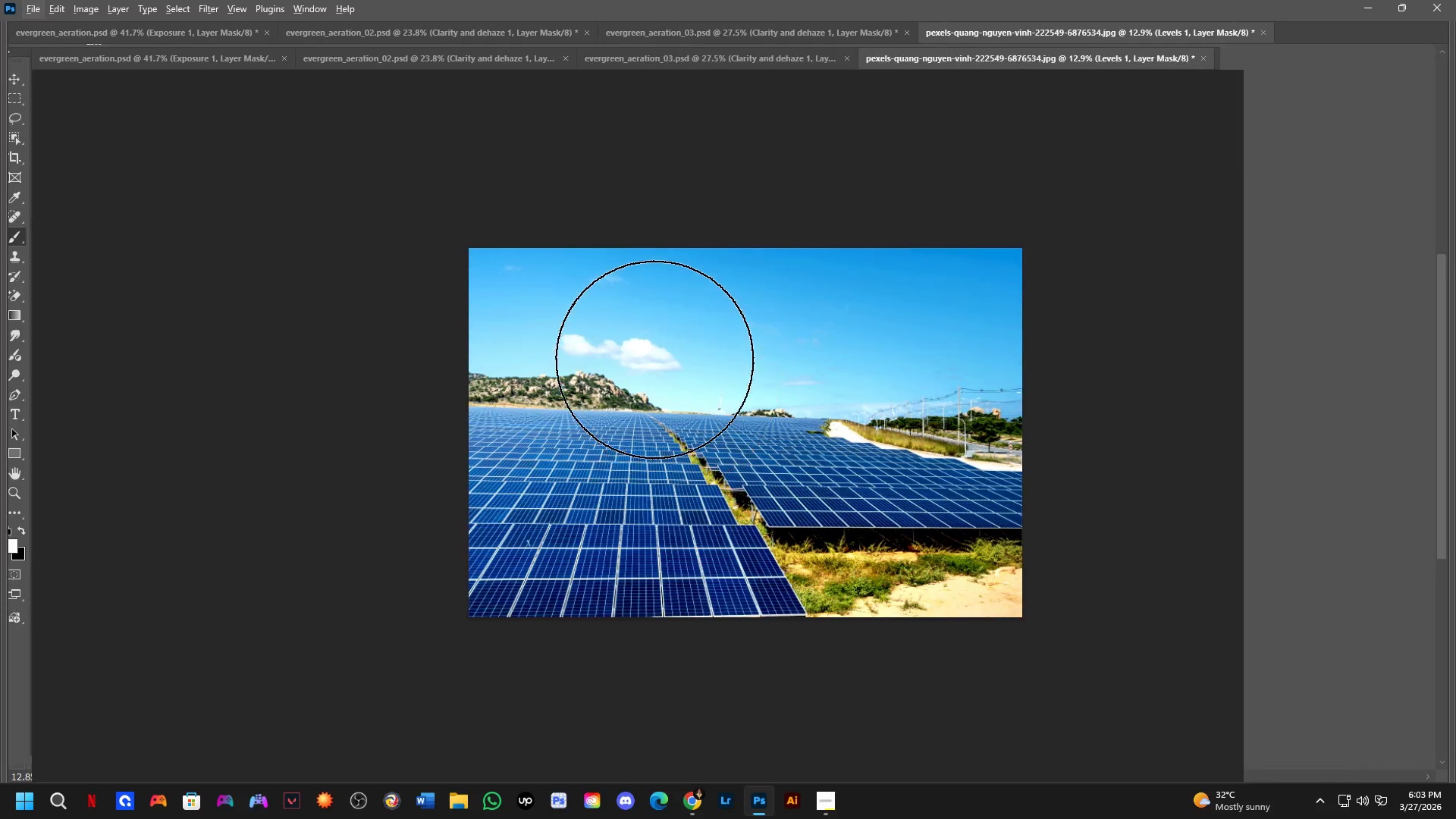 
key(Alt+AltLeft)
 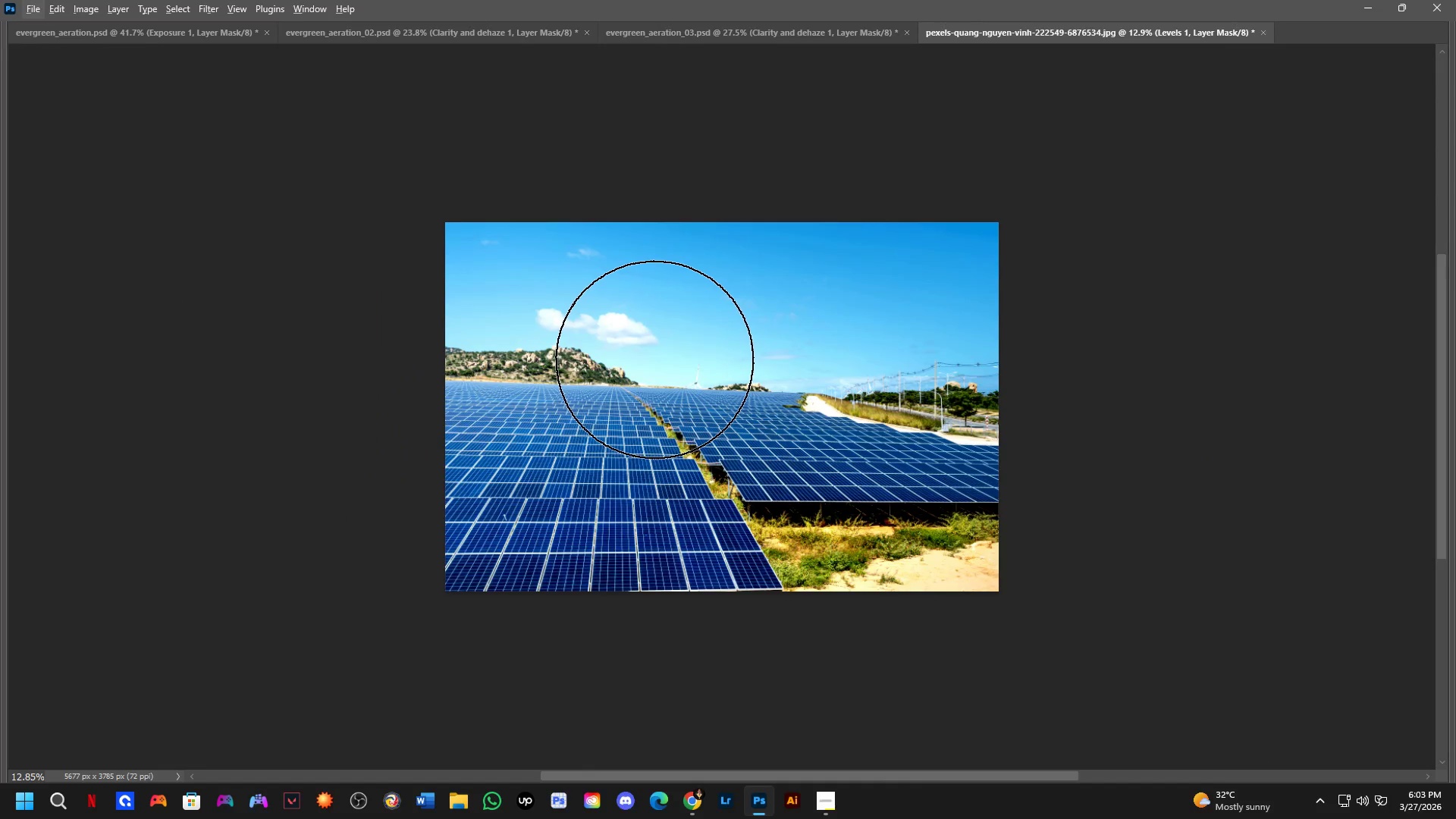 
scroll: coordinate [657, 361], scroll_direction: down, amount: 2.0
 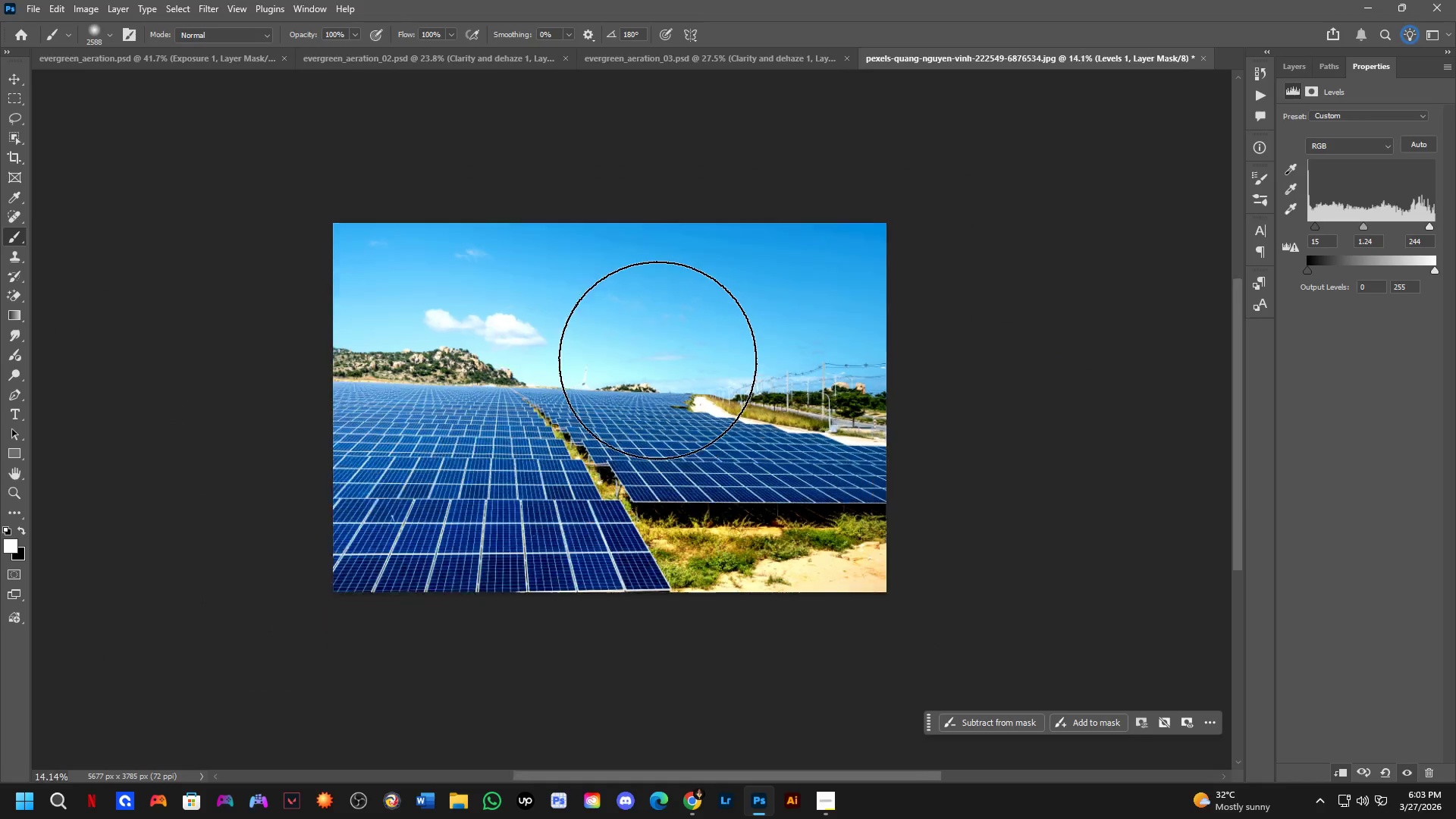 
key(Tab)
 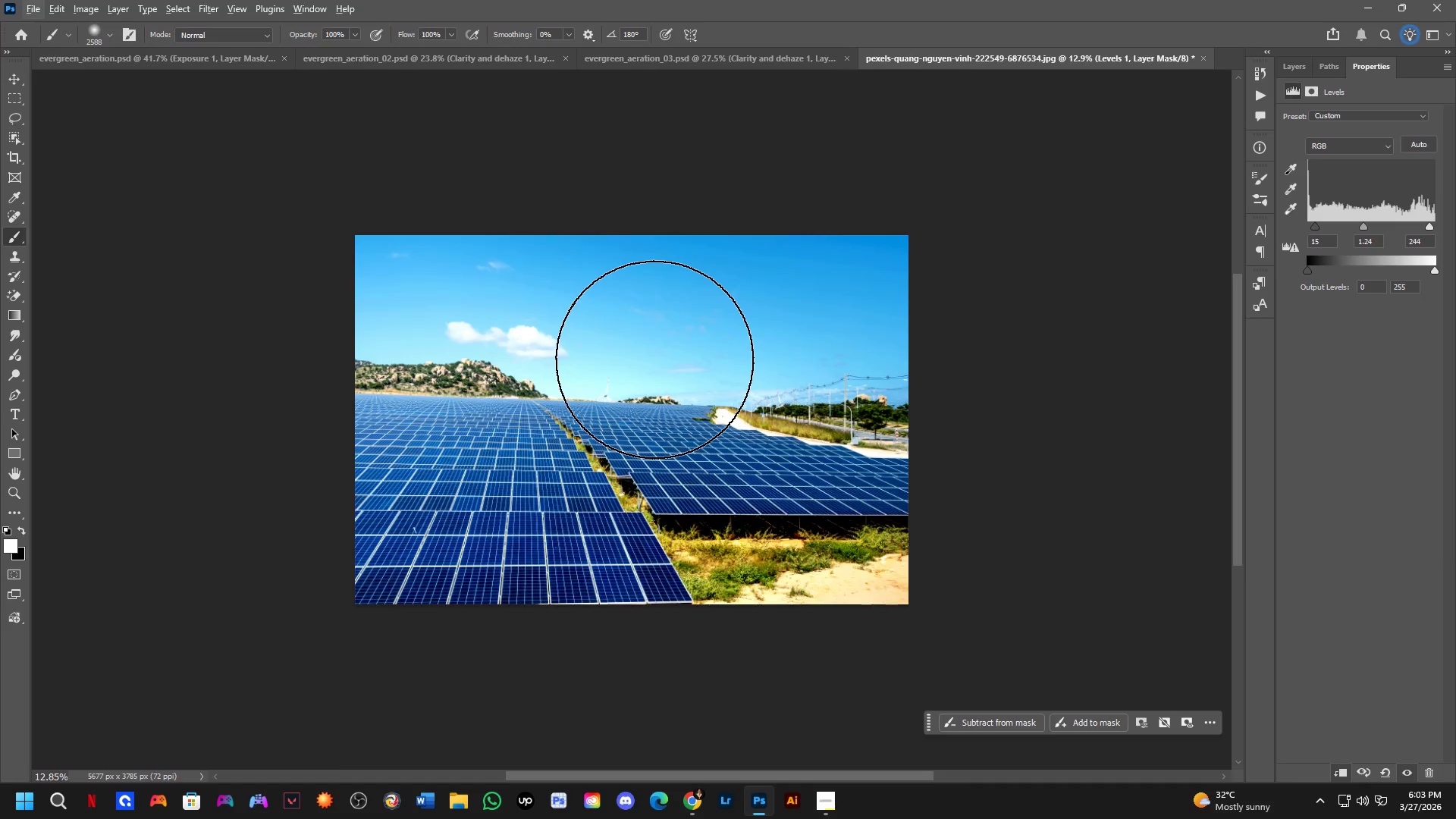 
key(Shift+ShiftLeft)
 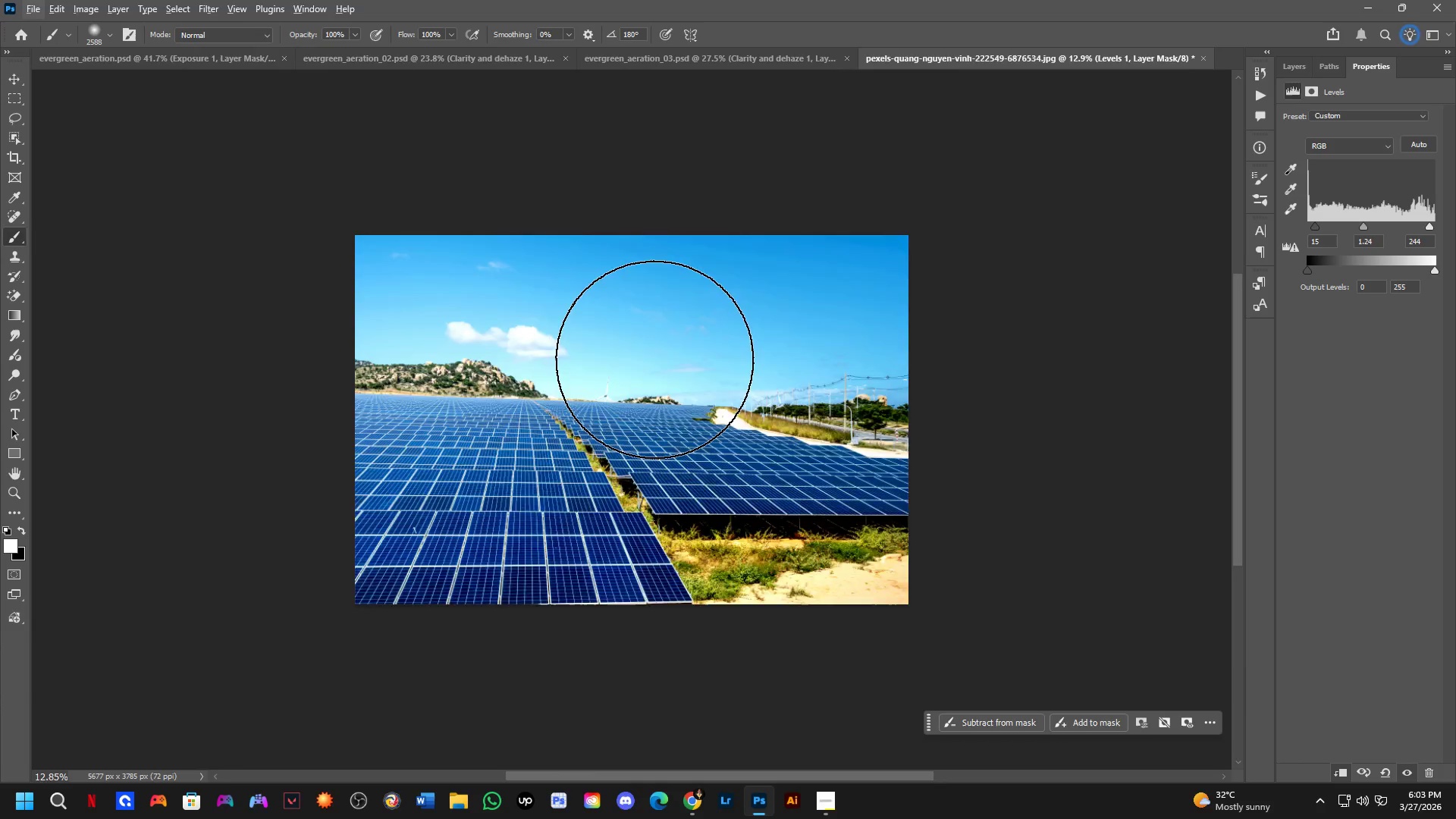 
scroll: coordinate [649, 366], scroll_direction: down, amount: 3.0
 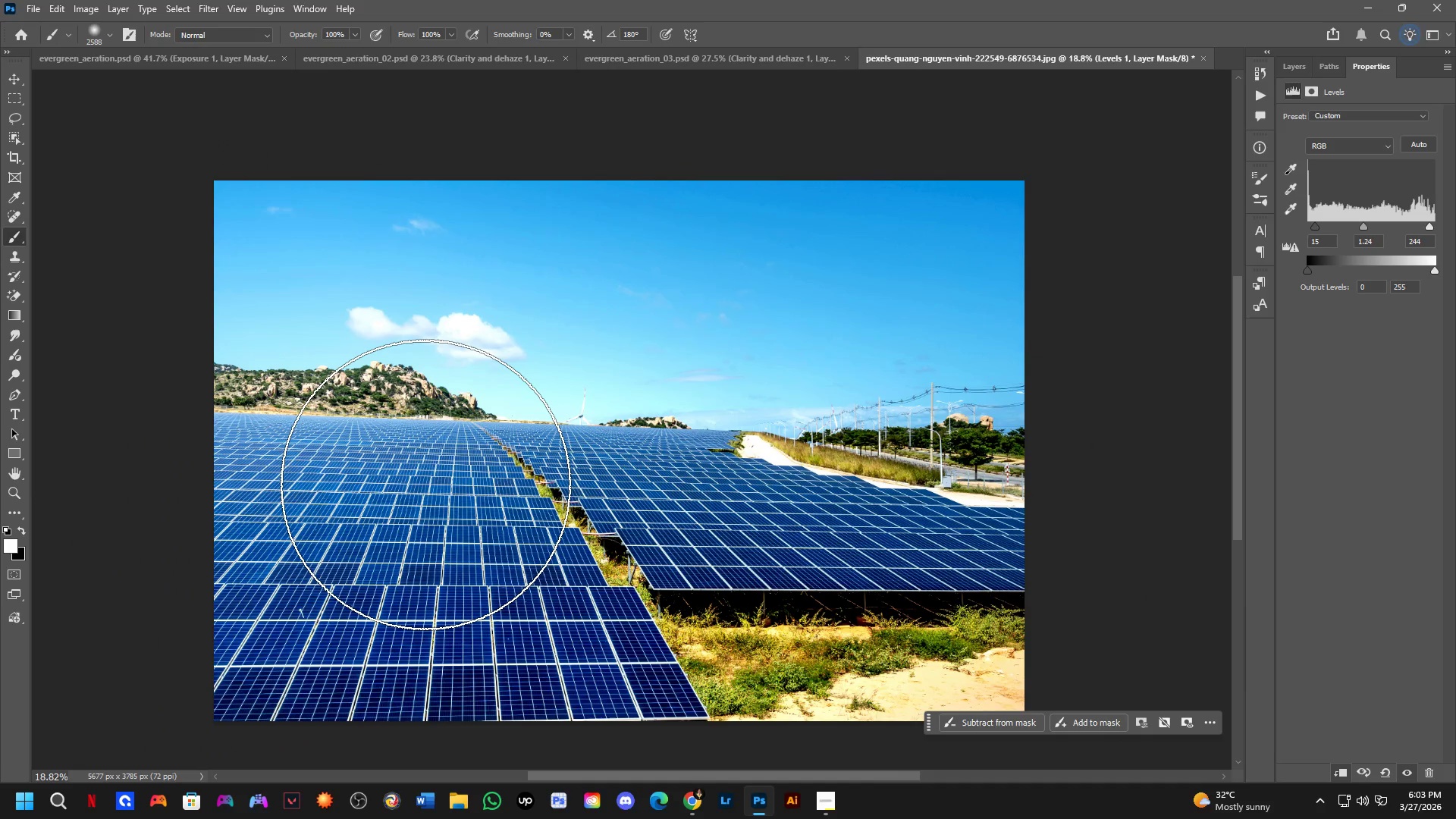 
hold_key(key=Space, duration=0.44)
 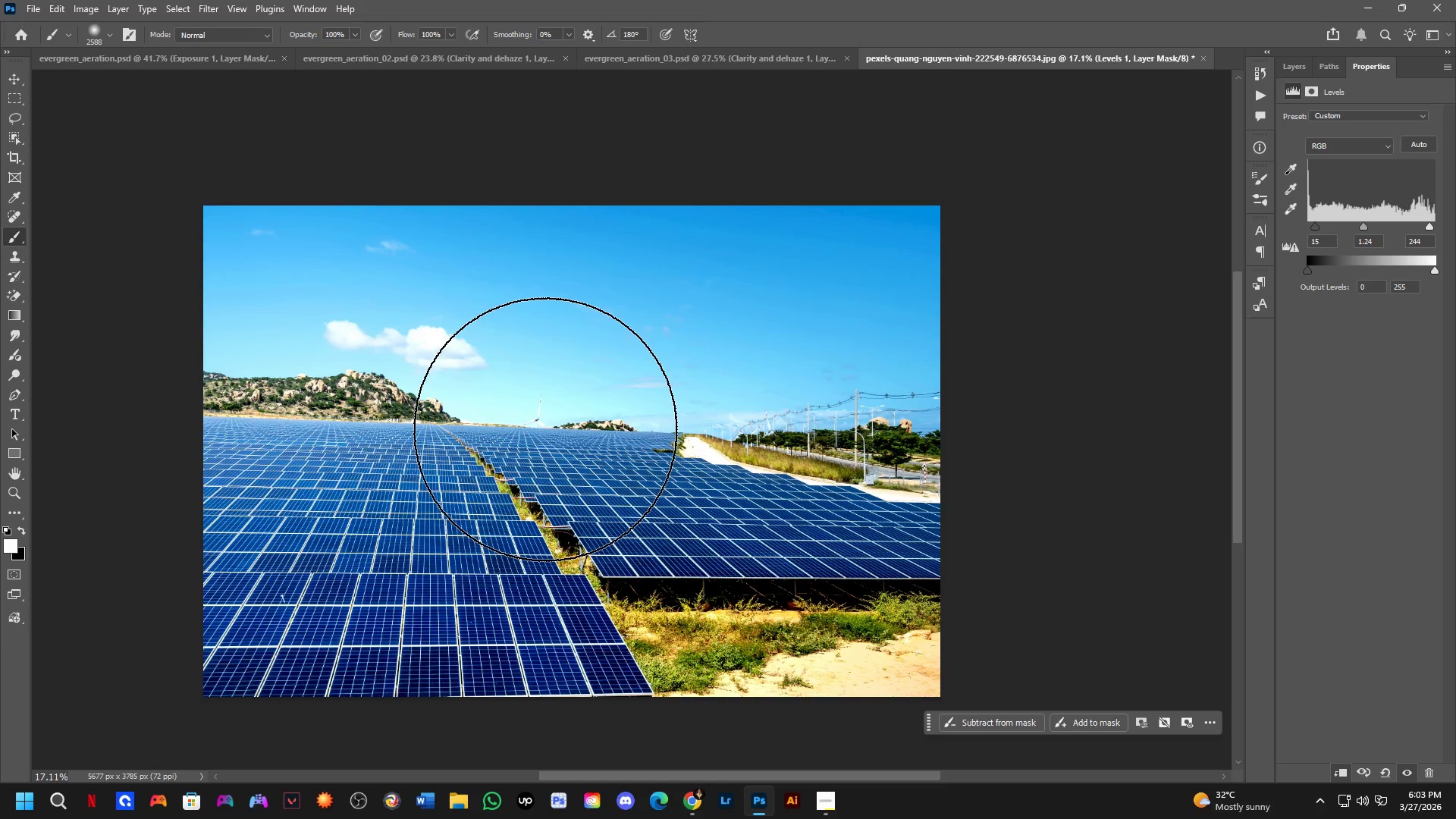 
left_click_drag(start_coordinate=[560, 447], to_coordinate=[544, 450])
 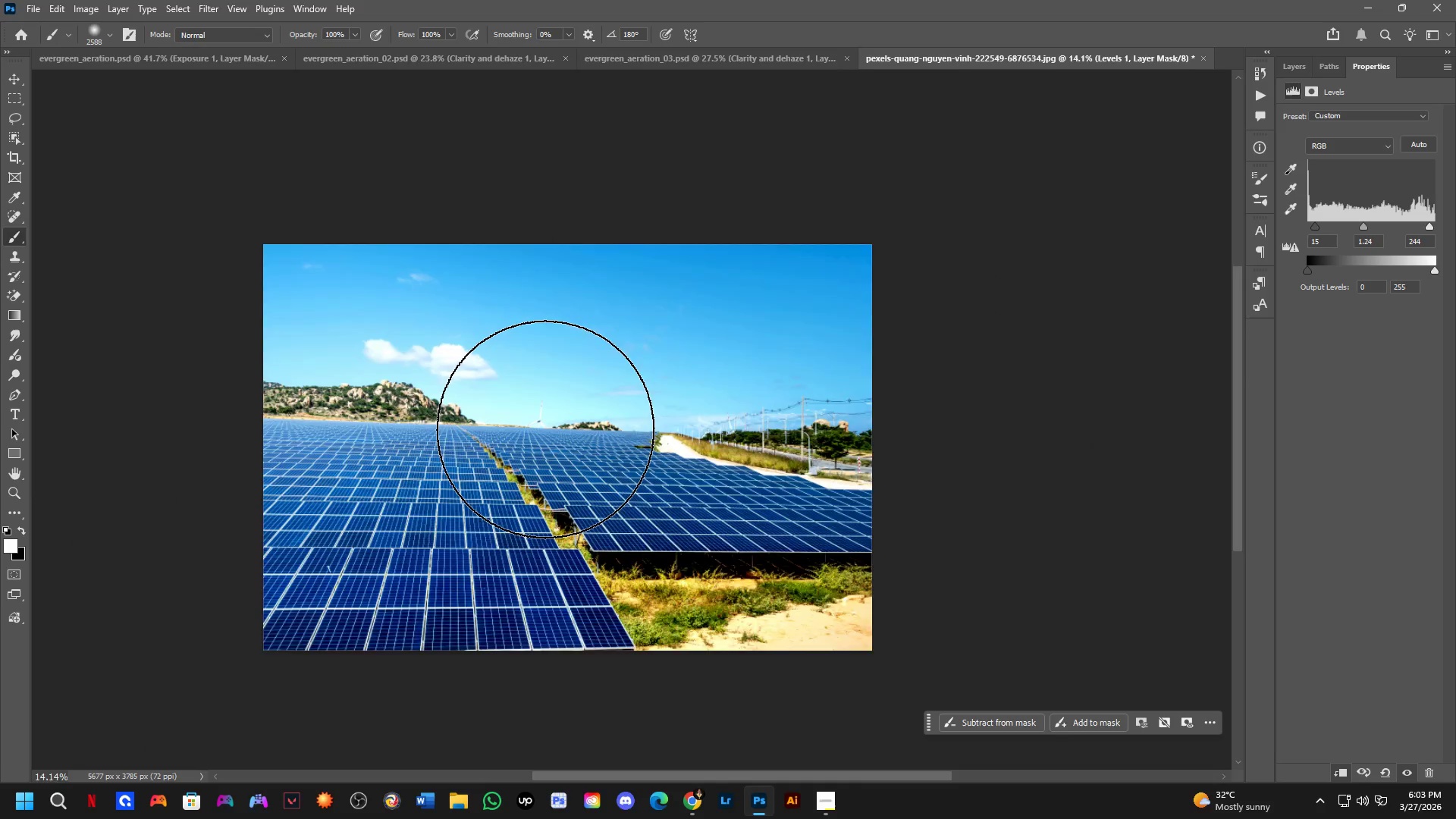 
scroll: coordinate [482, 419], scroll_direction: down, amount: 3.0
 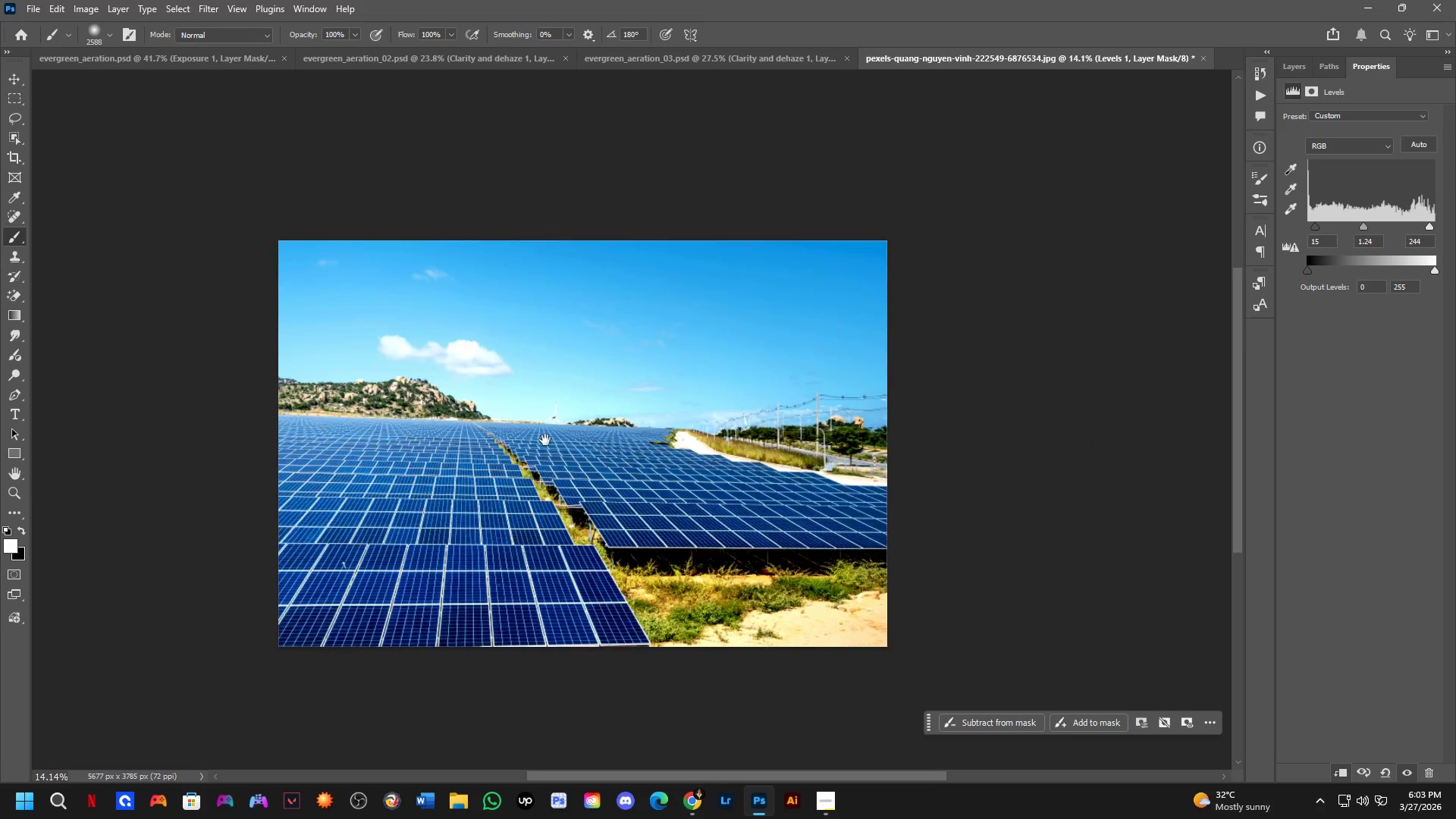 
scroll: coordinate [545, 429], scroll_direction: up, amount: 2.0
 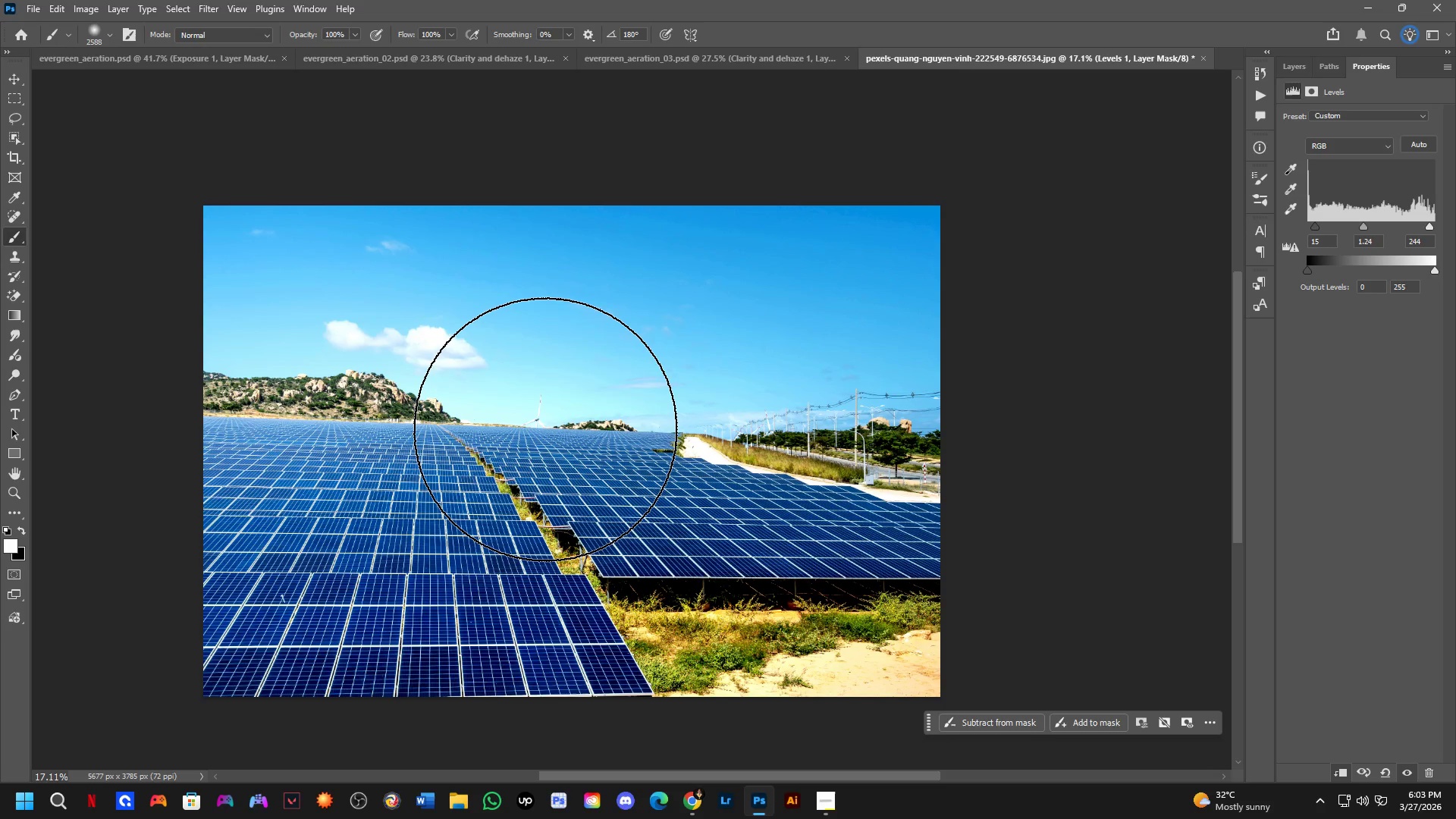 
wait(6.65)
 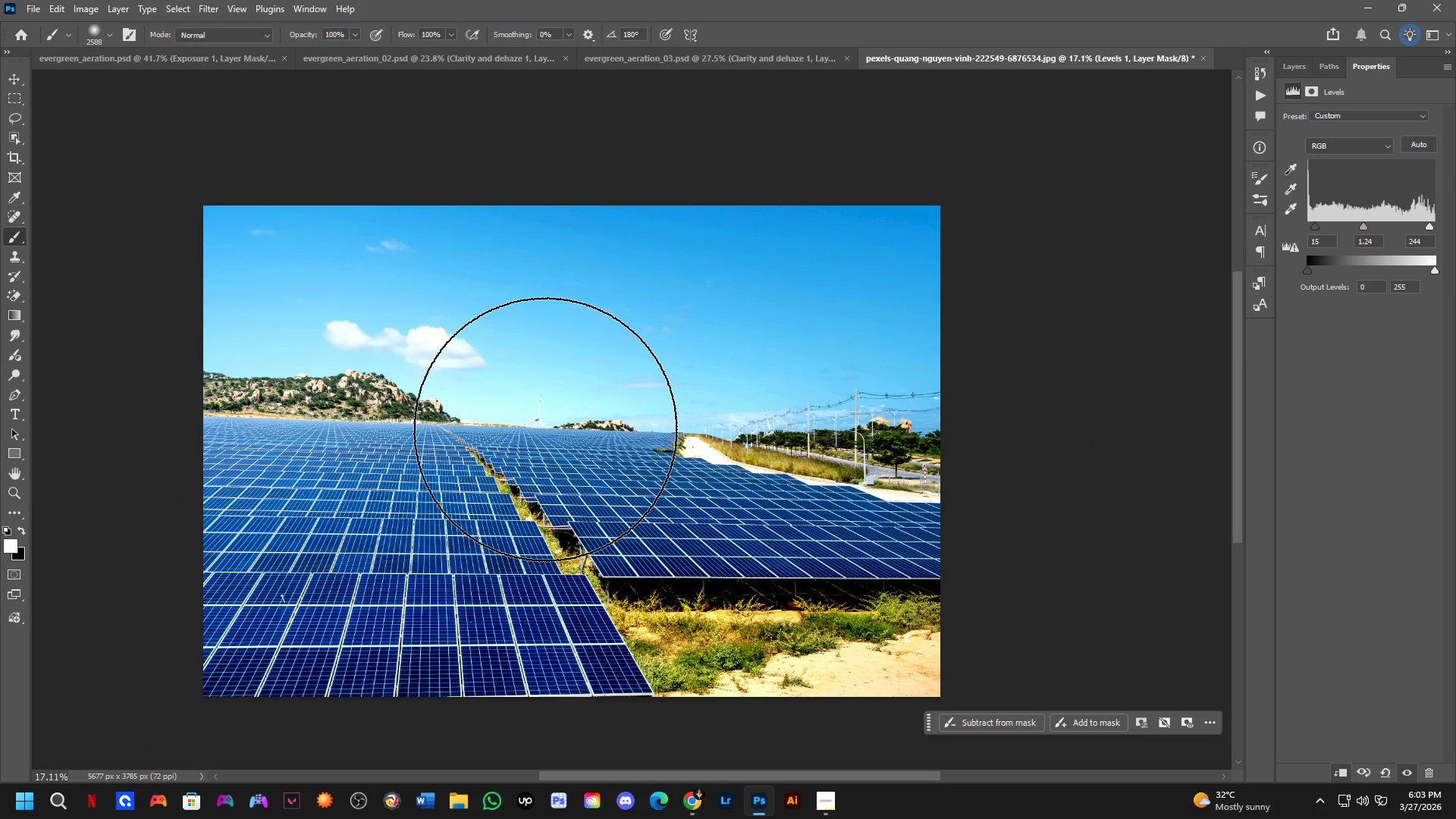 
key(Alt+AltLeft)
 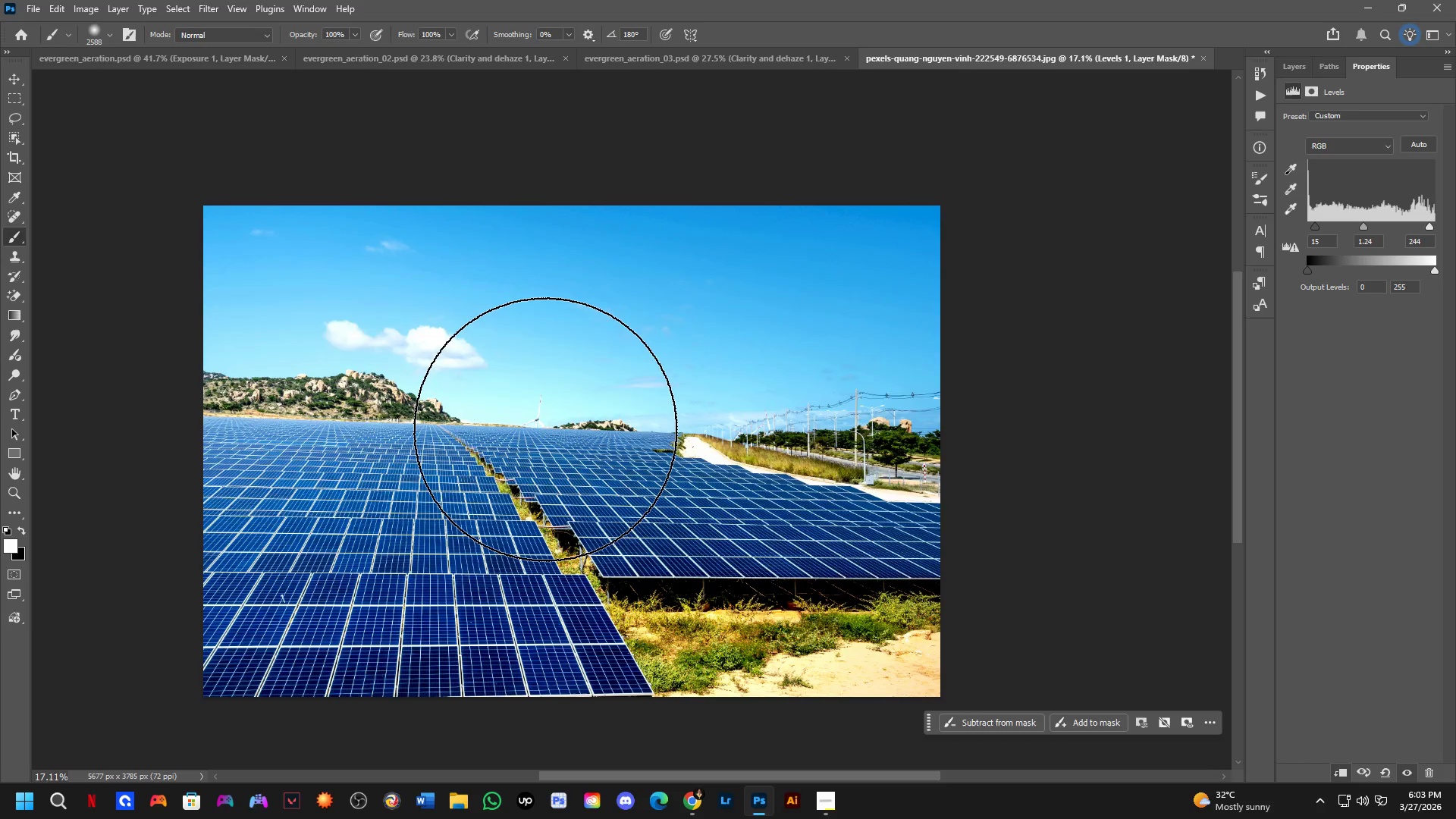 
key(Alt+Tab)